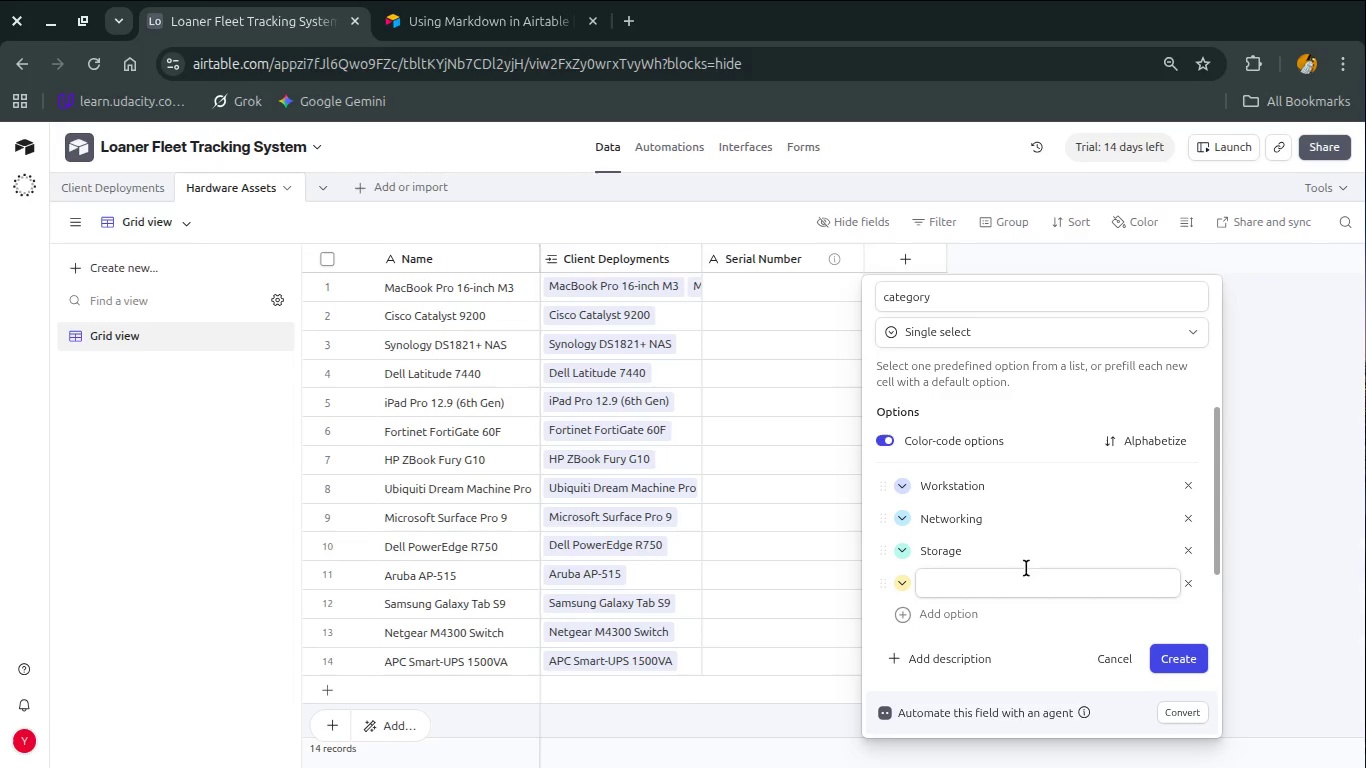 
left_click([1009, 575])
 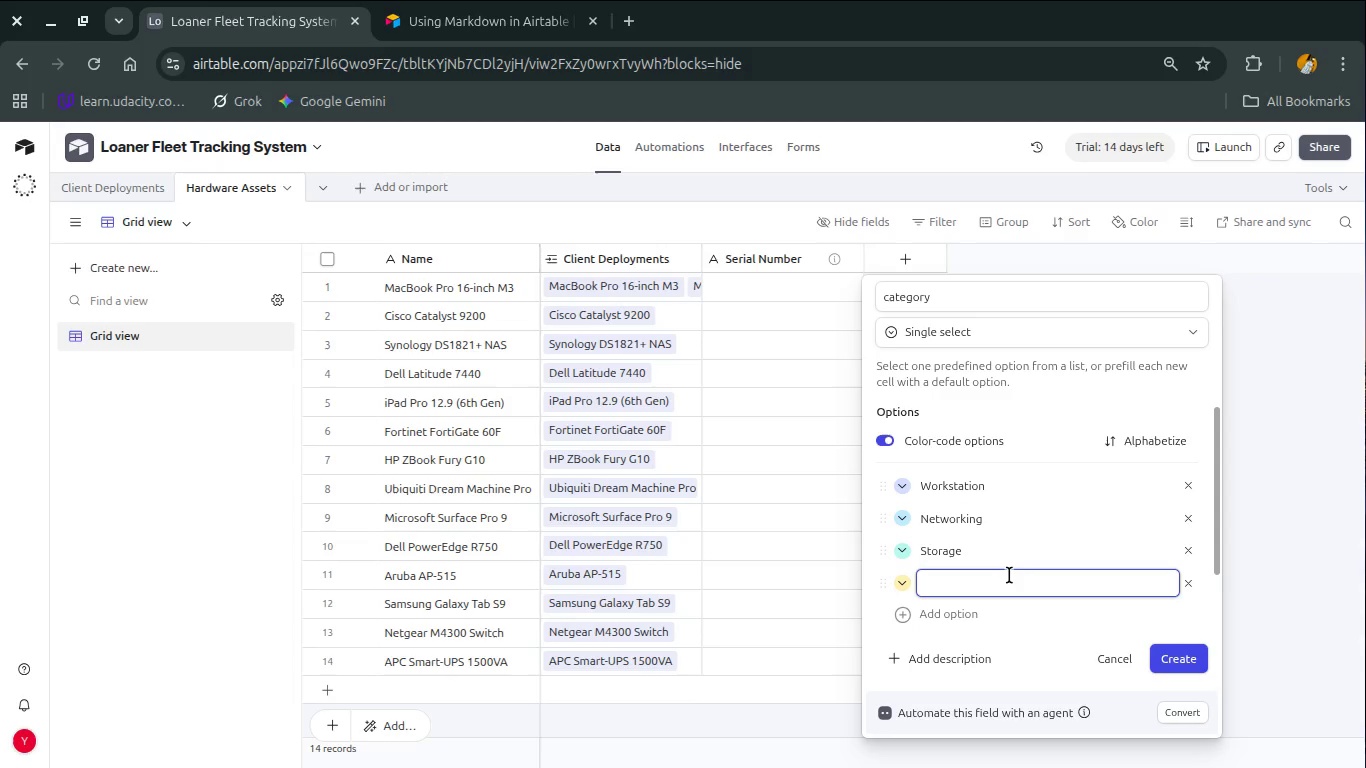 
type(Mobile)
 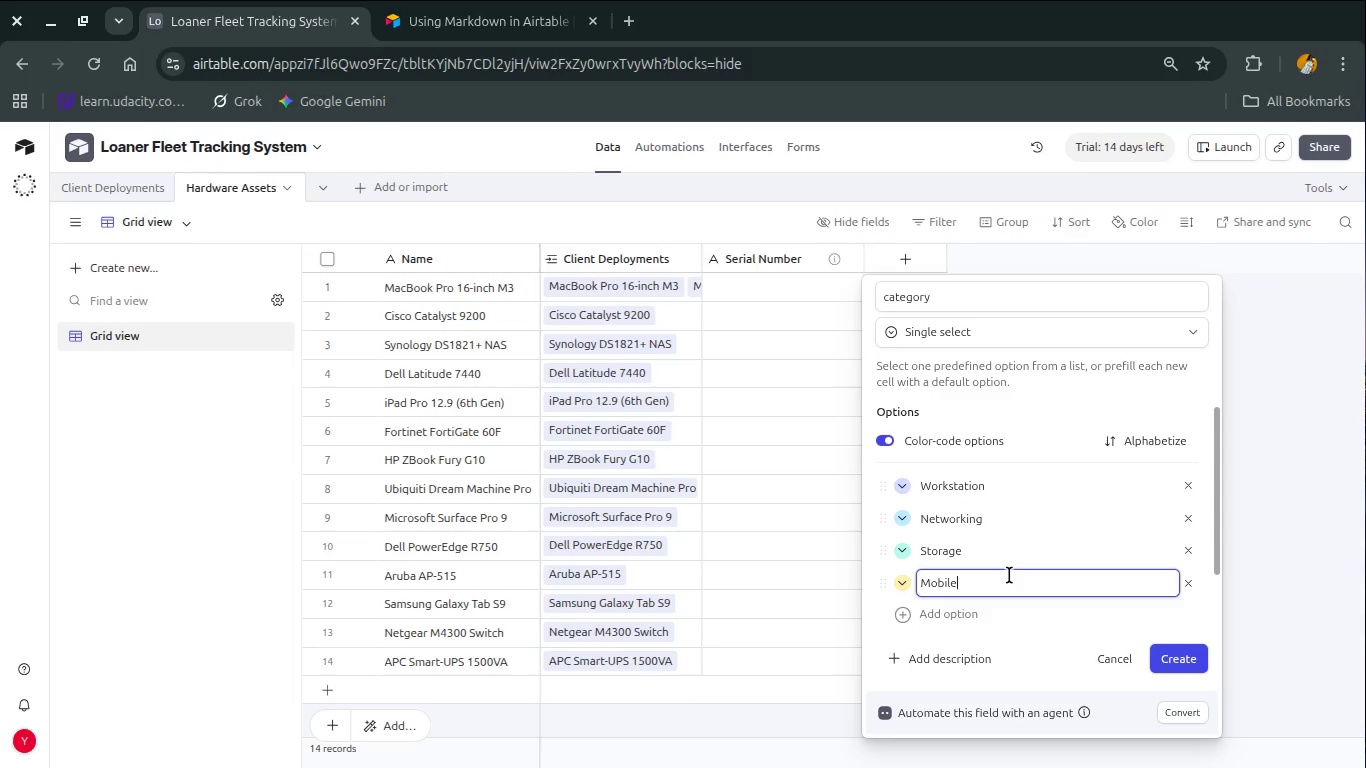 
key(Enter)
 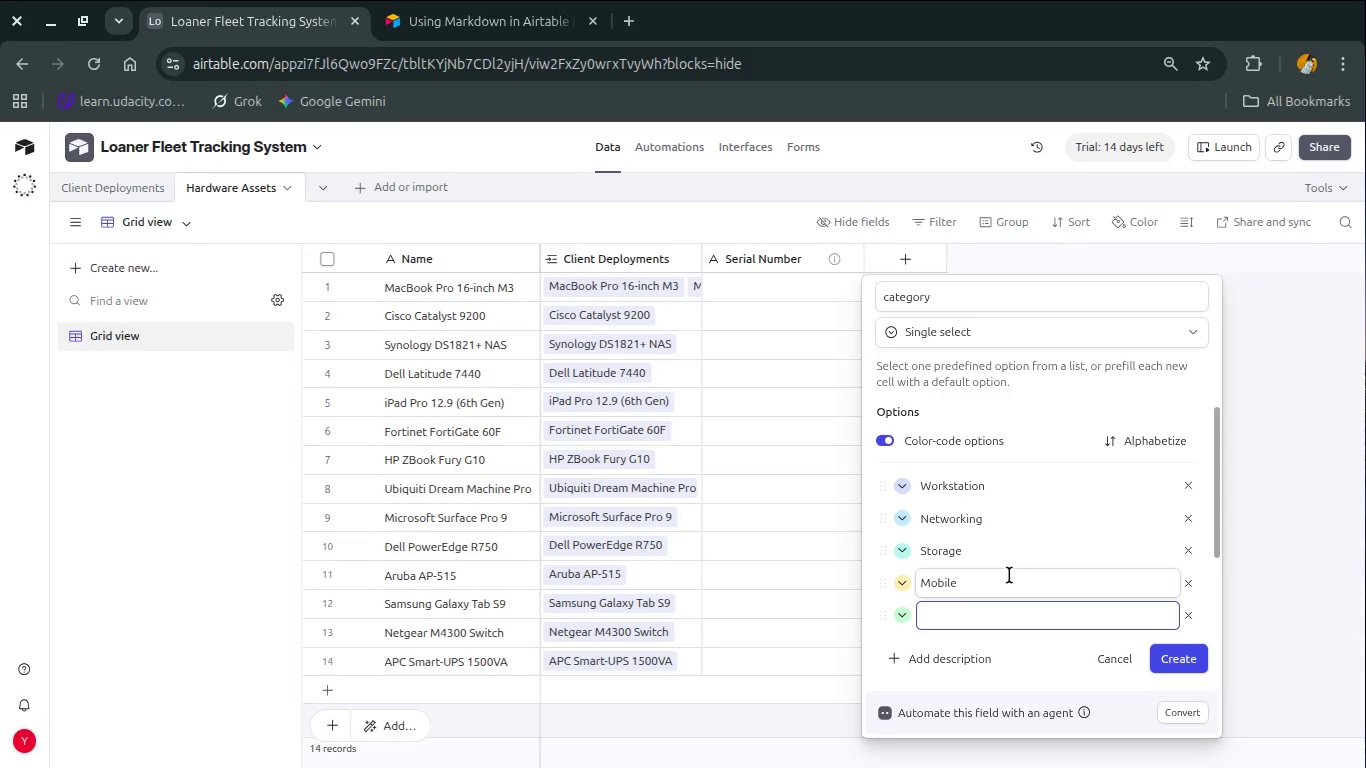 
type(Server)
 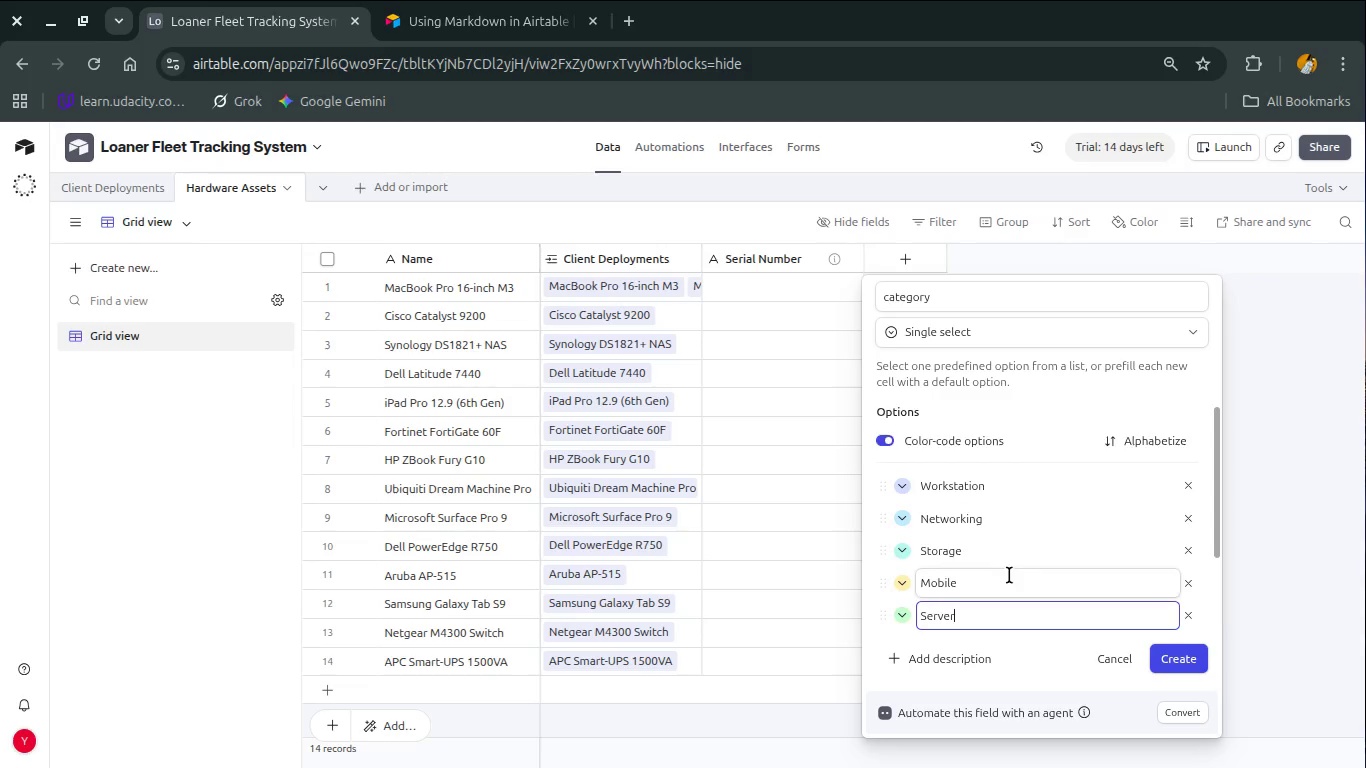 
key(Enter)
 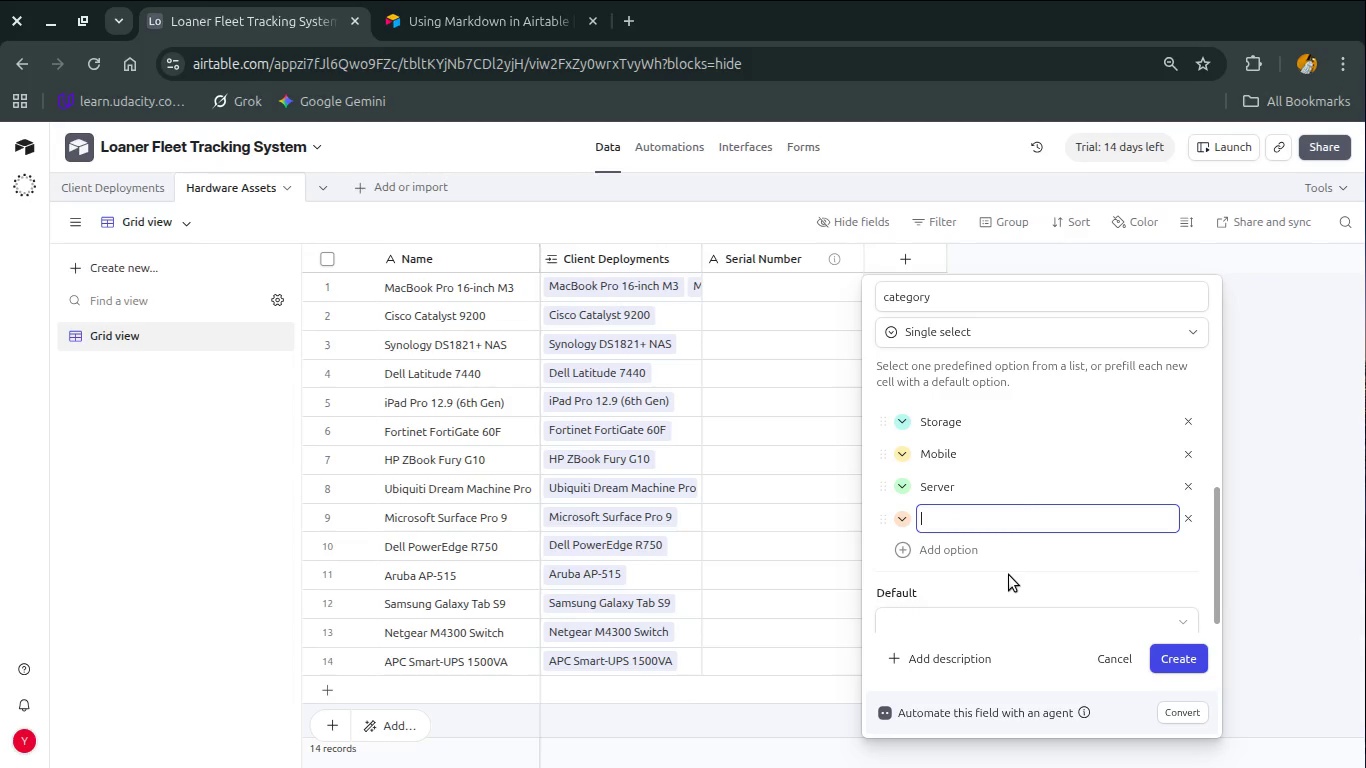 
type(Power)
 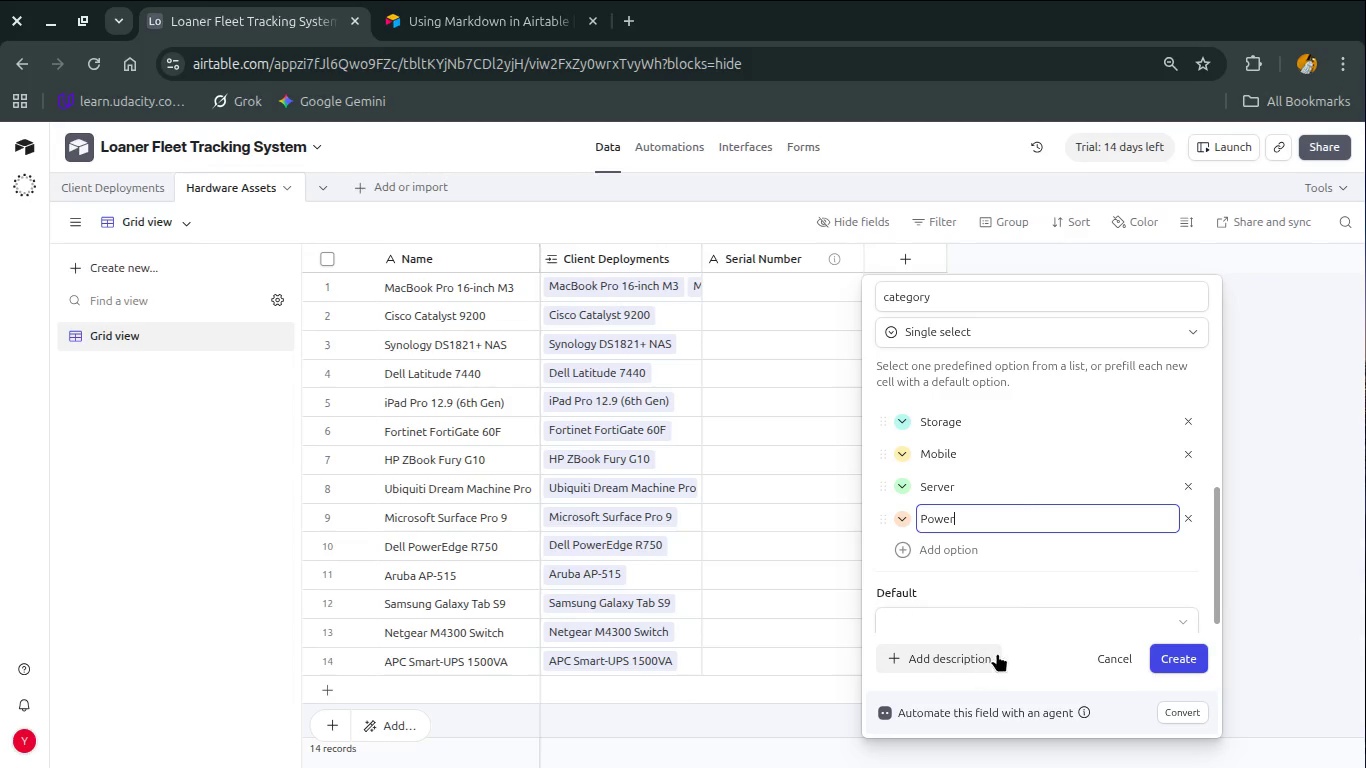 
wait(5.05)
 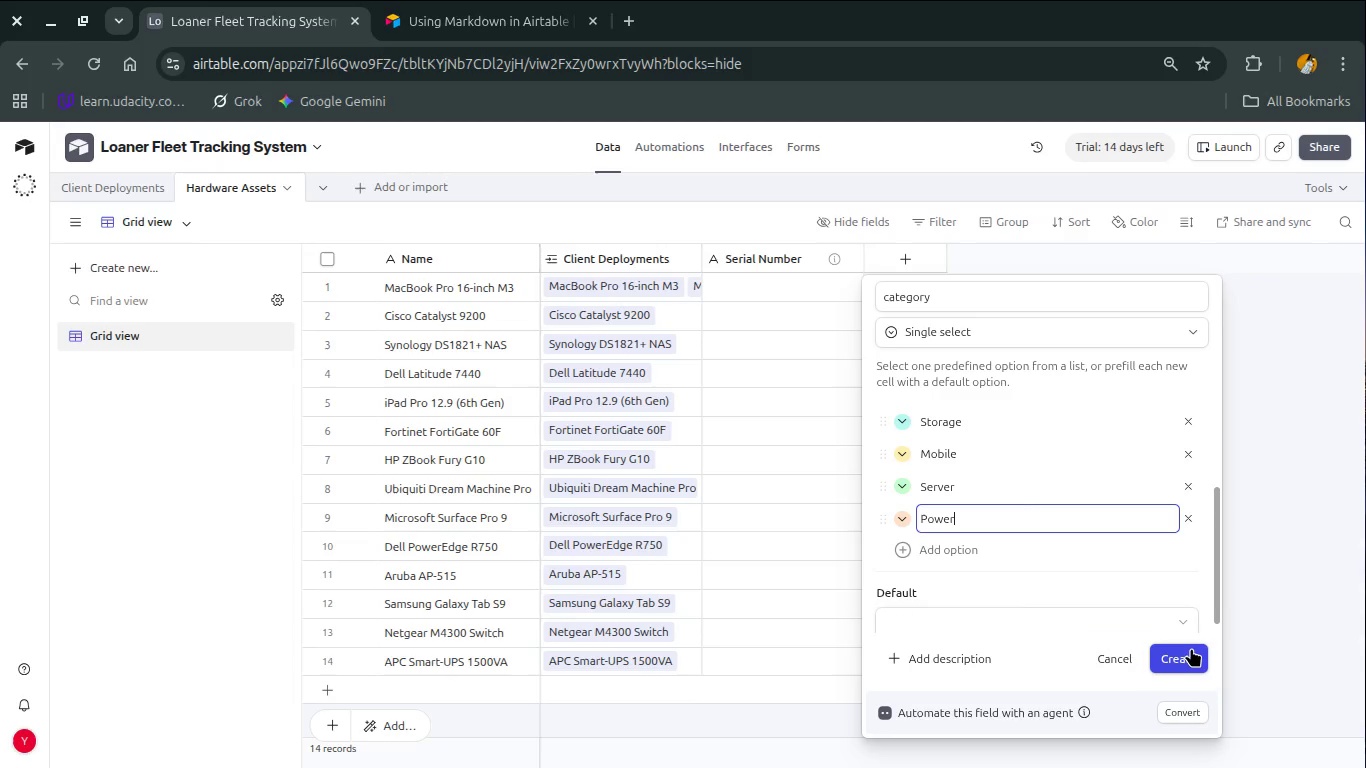 
left_click([1179, 652])
 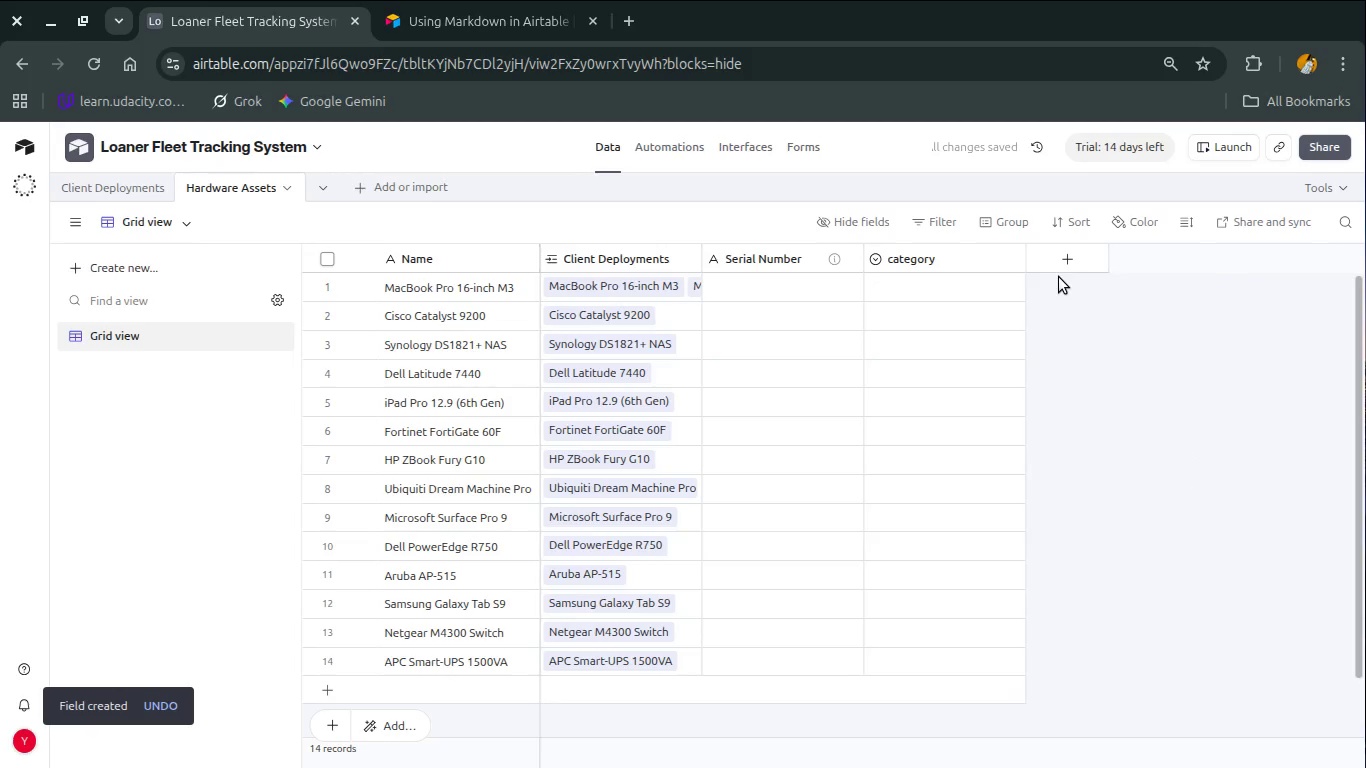 
left_click([1062, 261])
 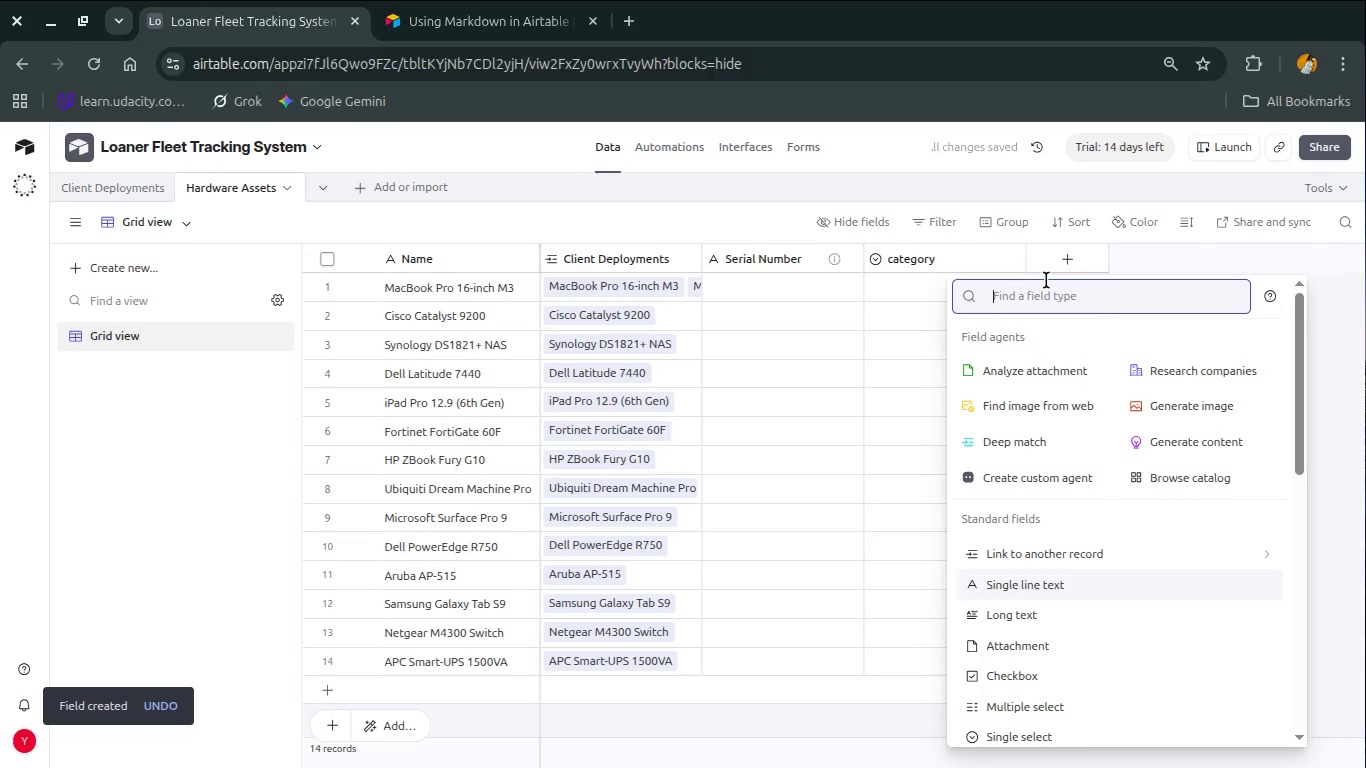 
type(singles)
key(Backspace)
type( se)
 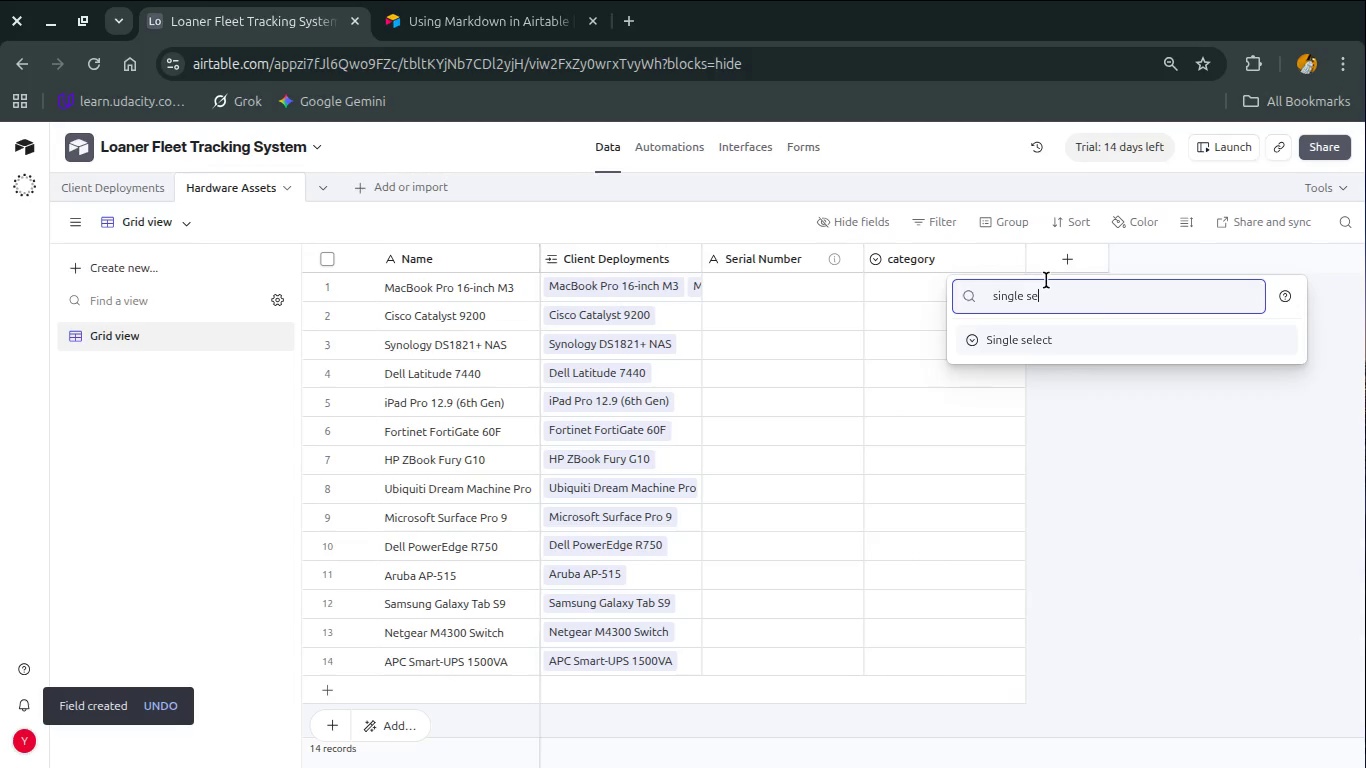 
key(Enter)
 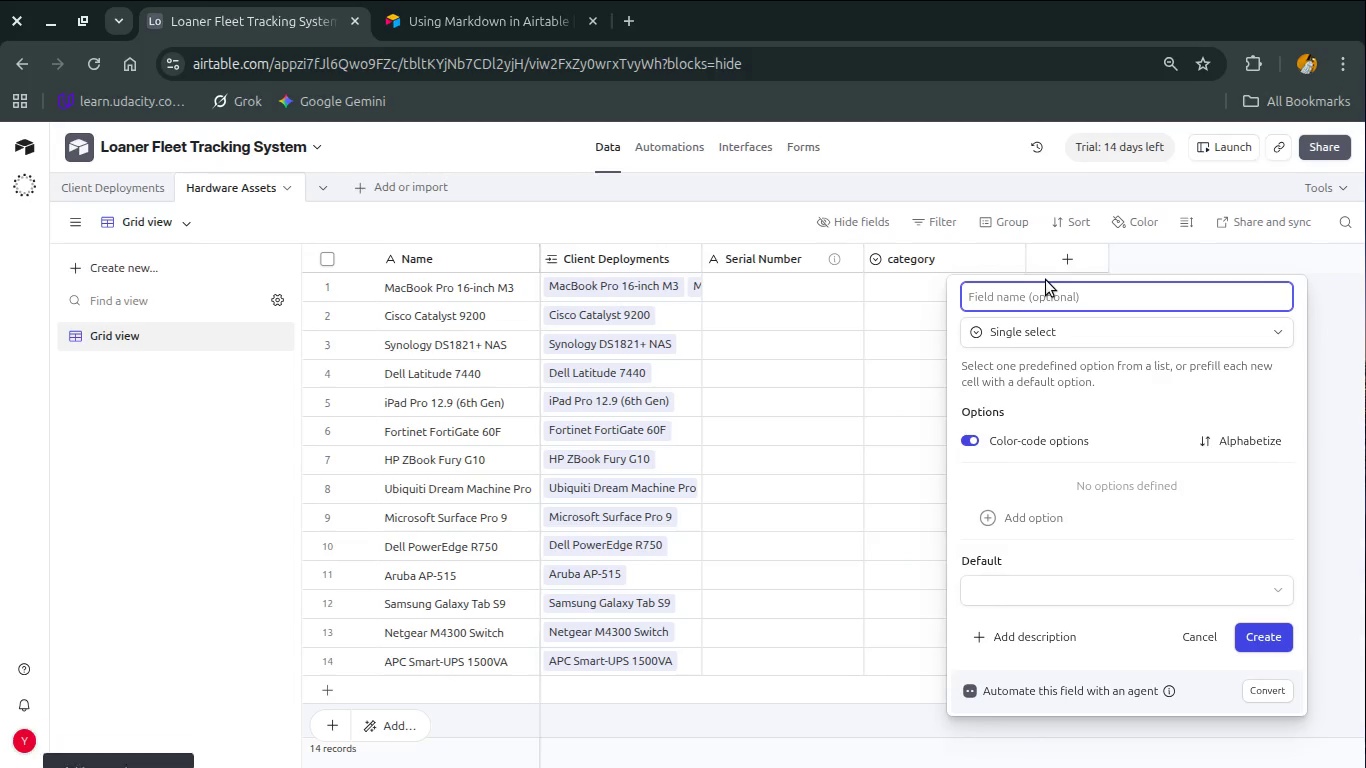 
type(Status)
 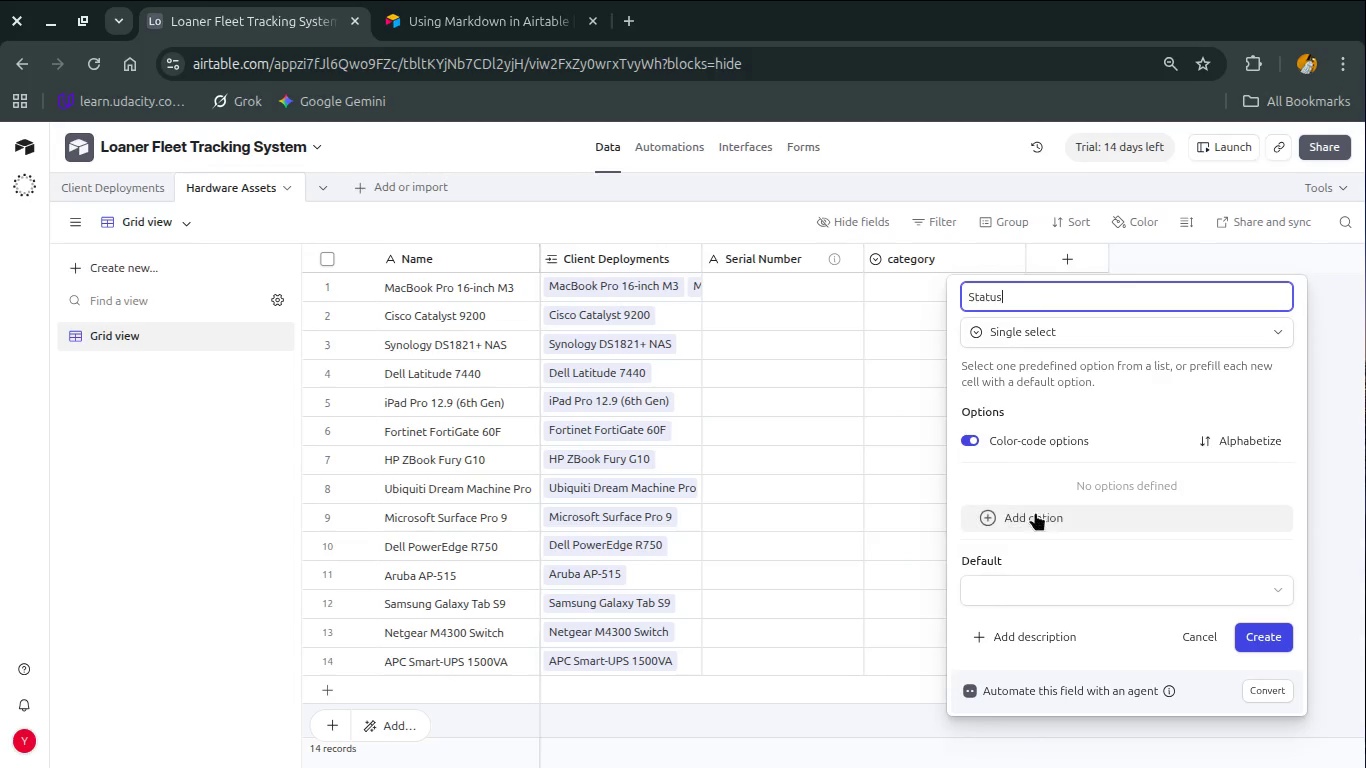 
left_click([1035, 513])
 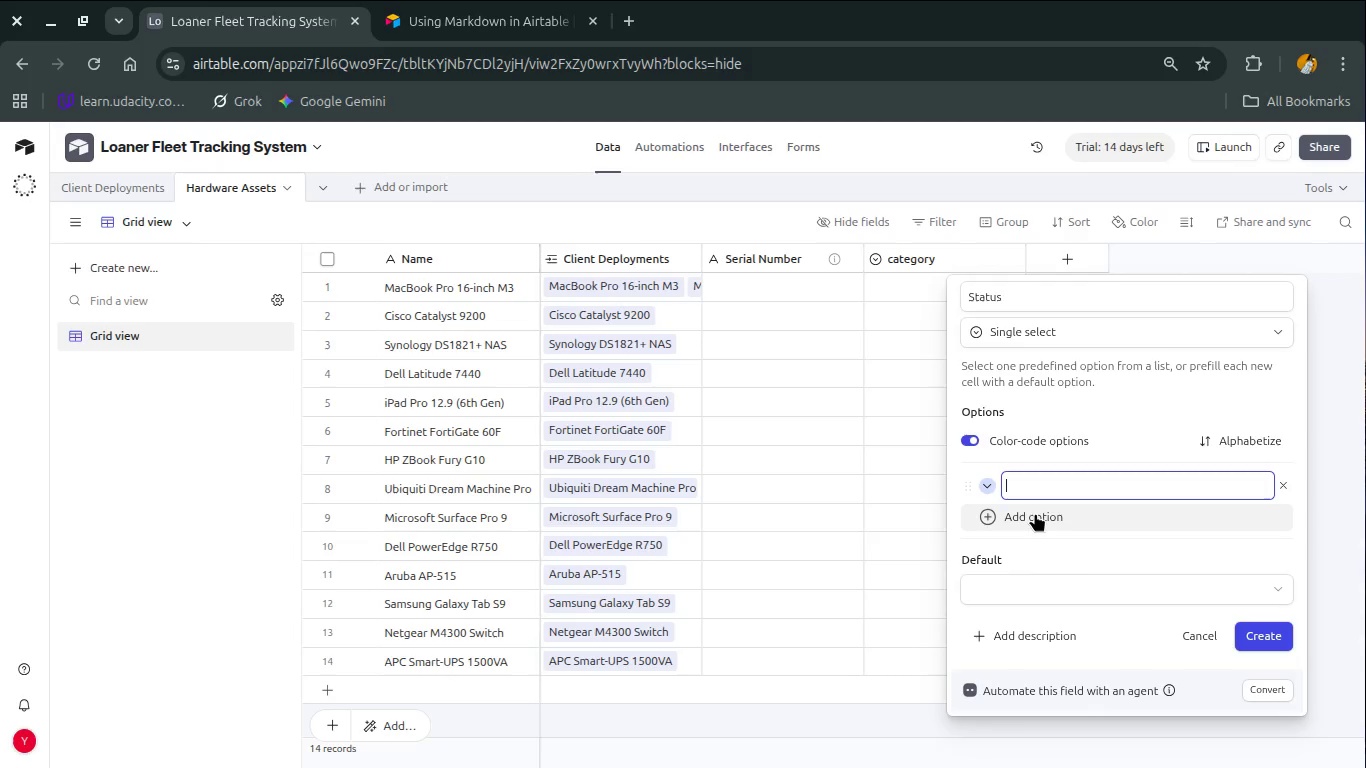 
type(Available)
 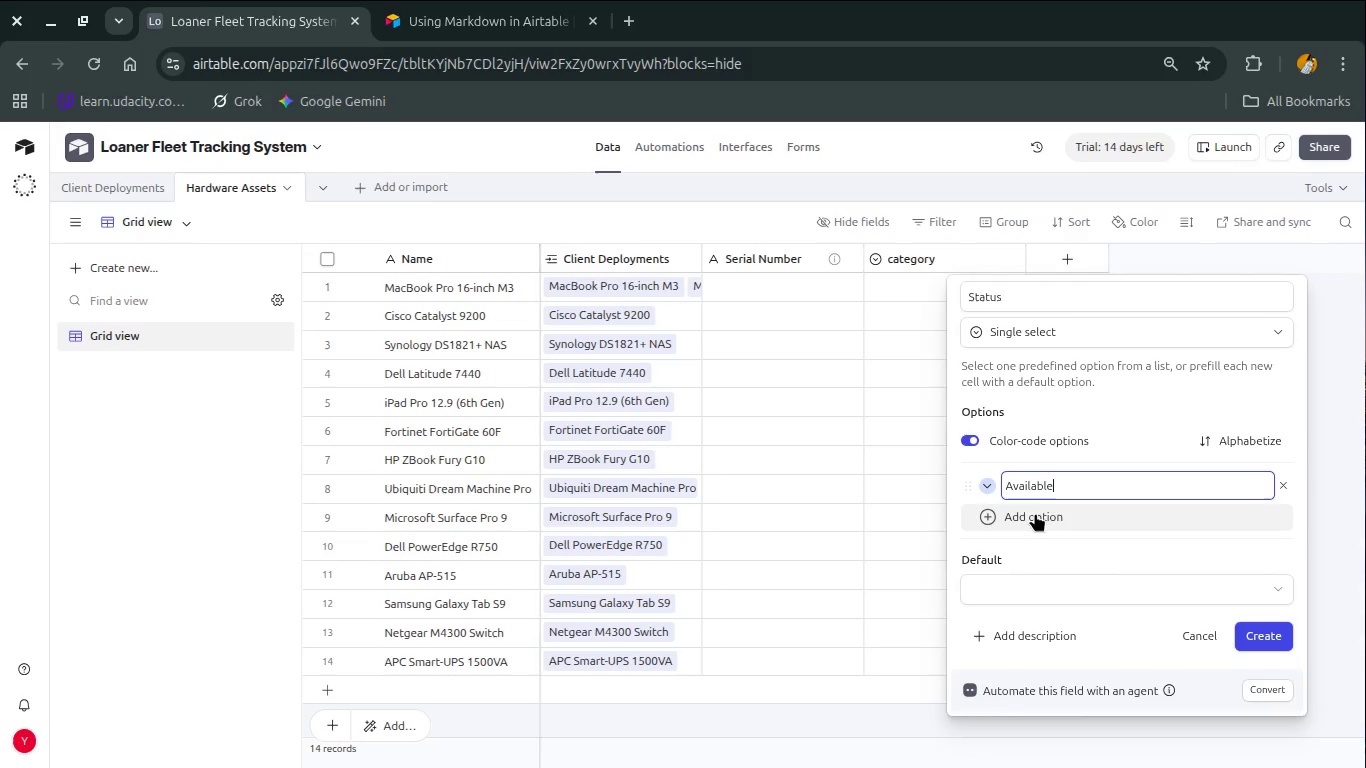 
key(Enter)
 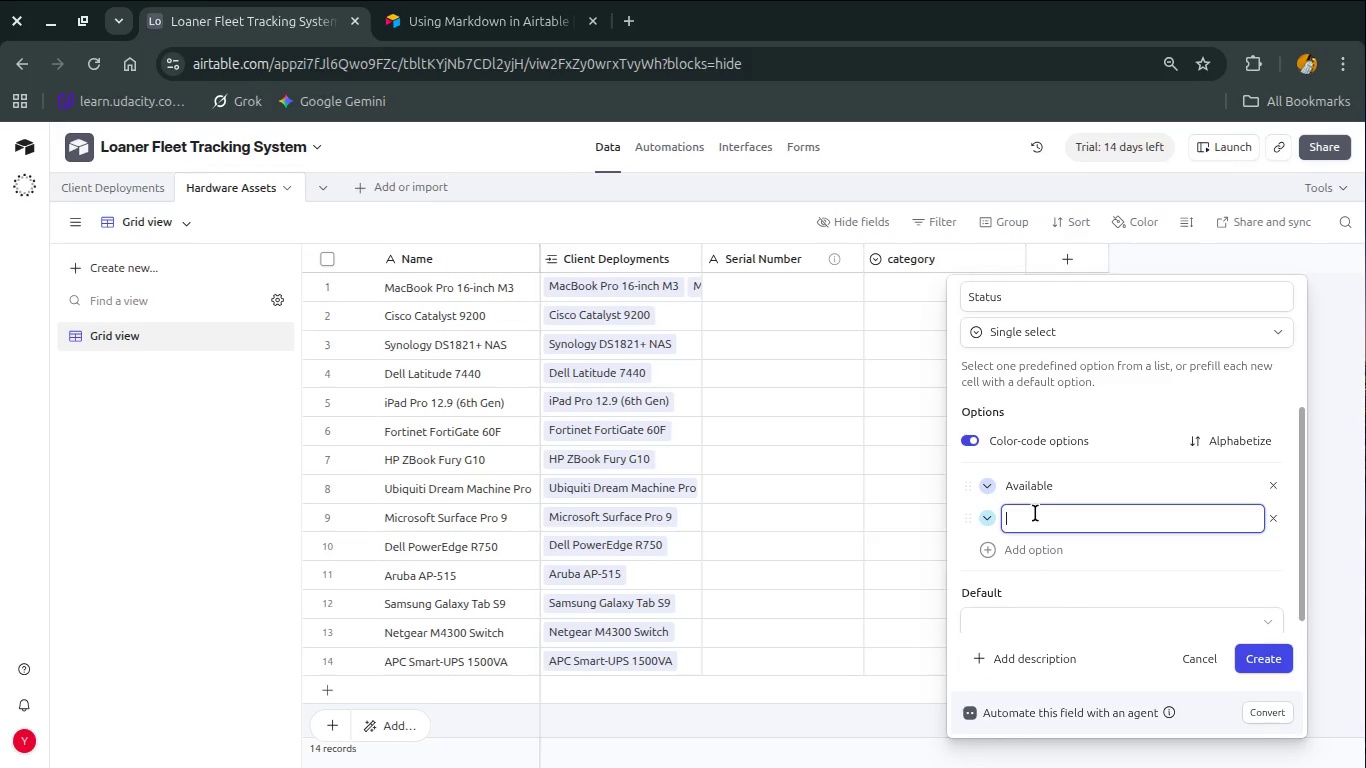 
type(Deployed)
 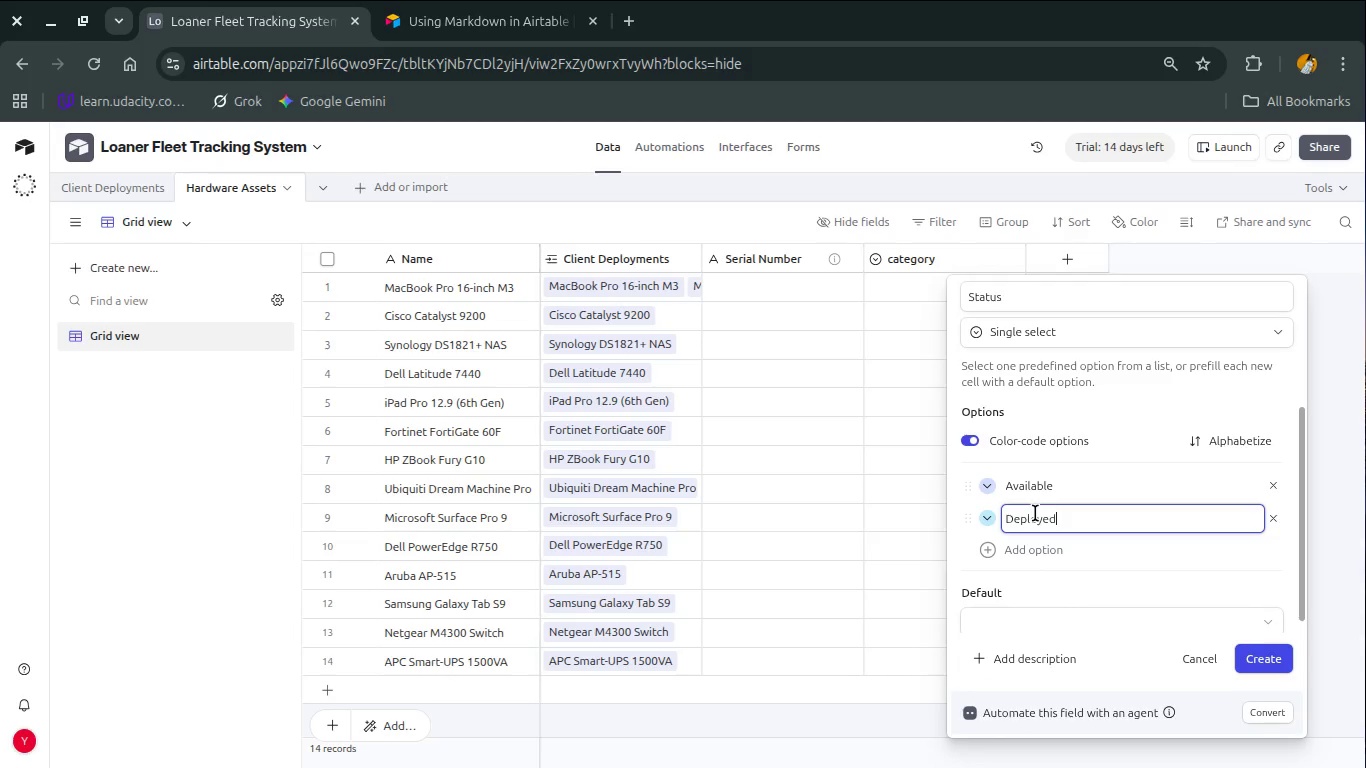 
key(Enter)
 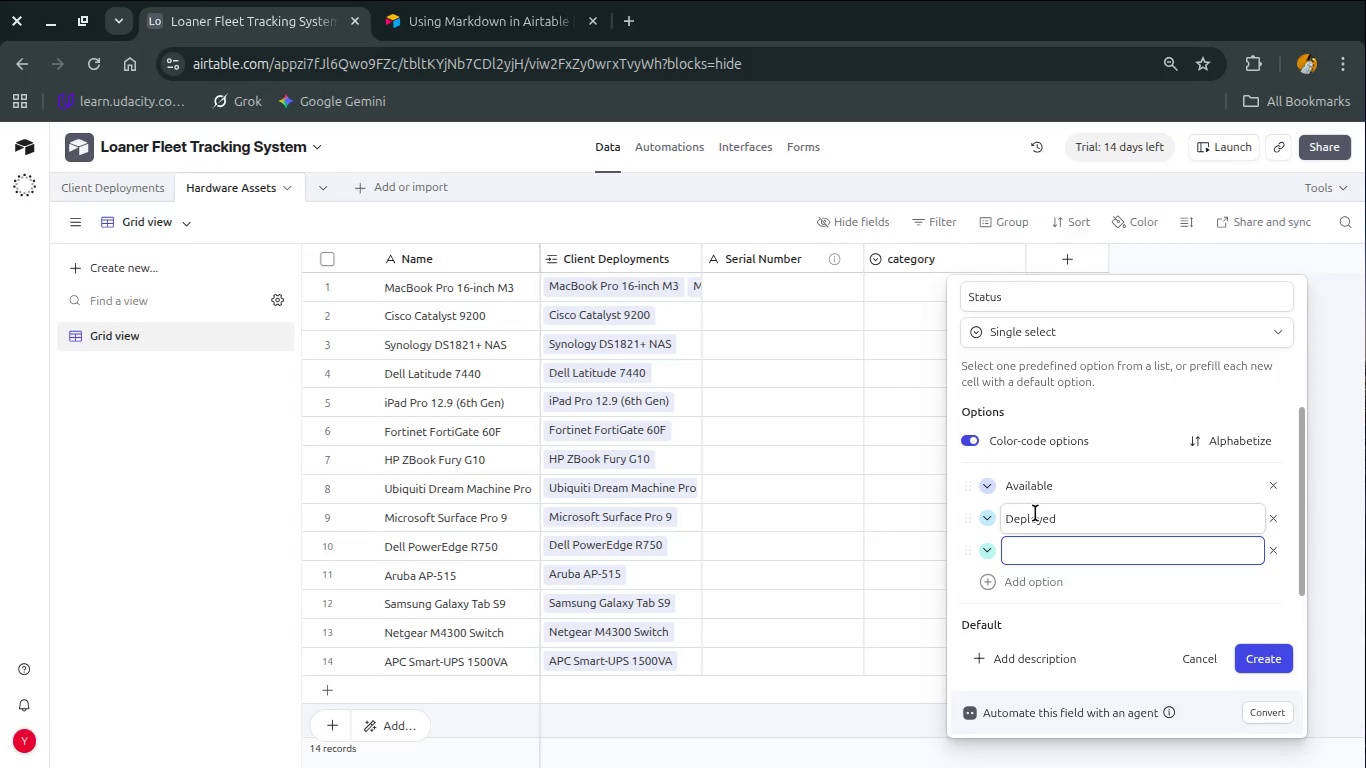 
type(Maintenance)
 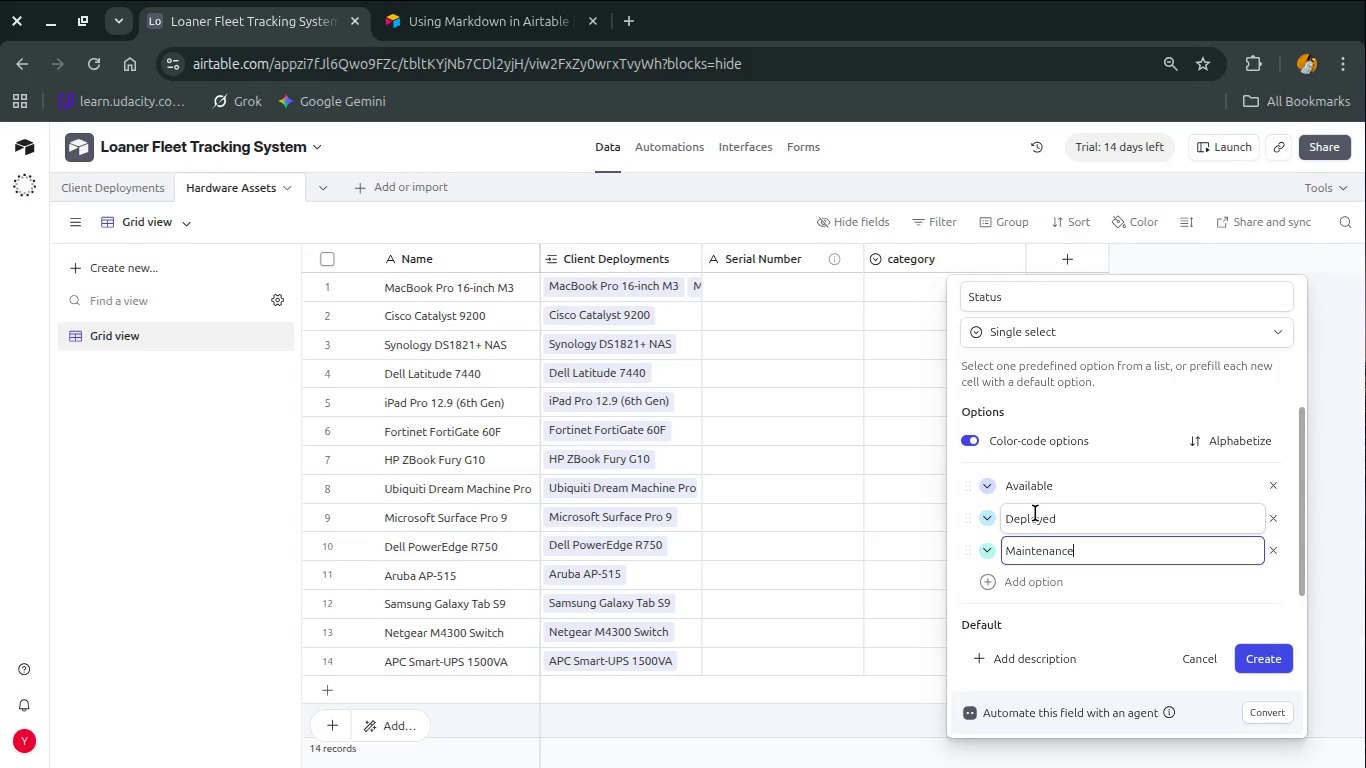 
key(Enter)
 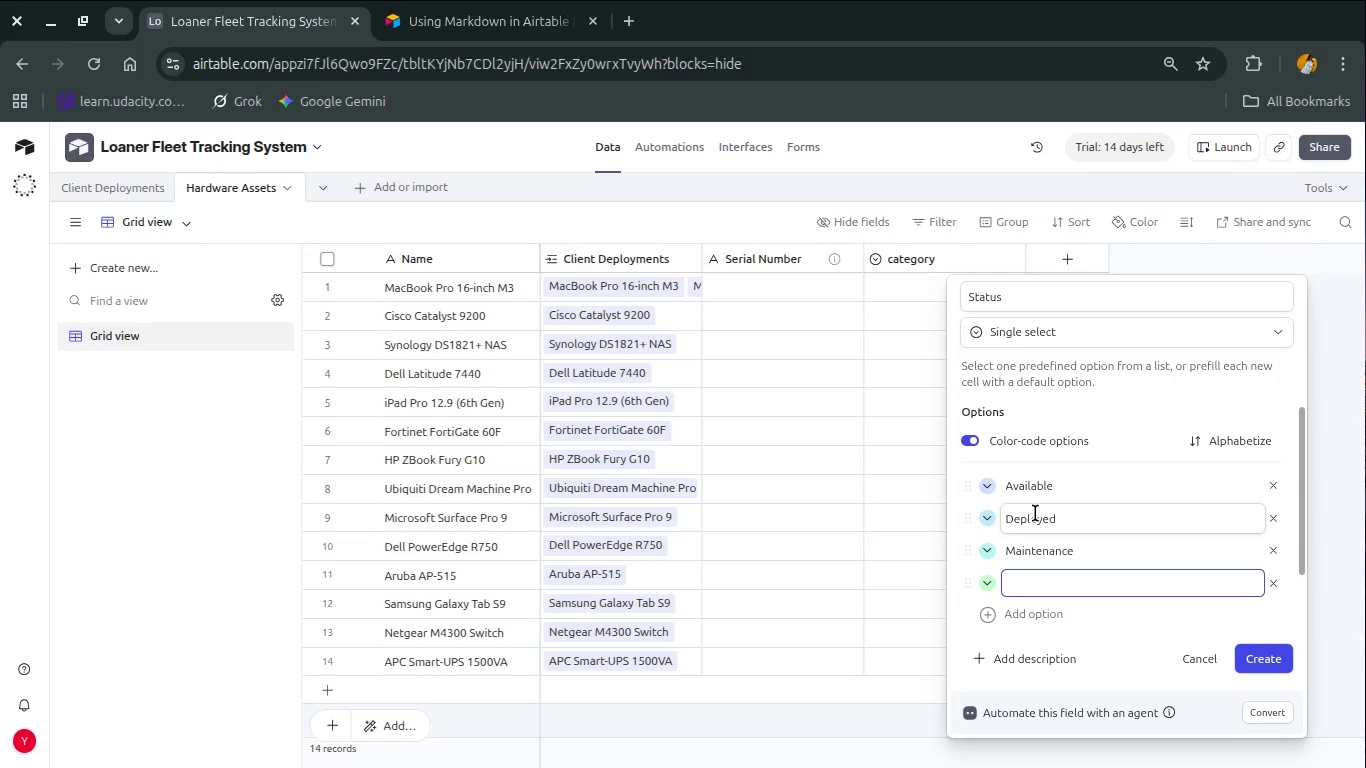 
type(Retried)
 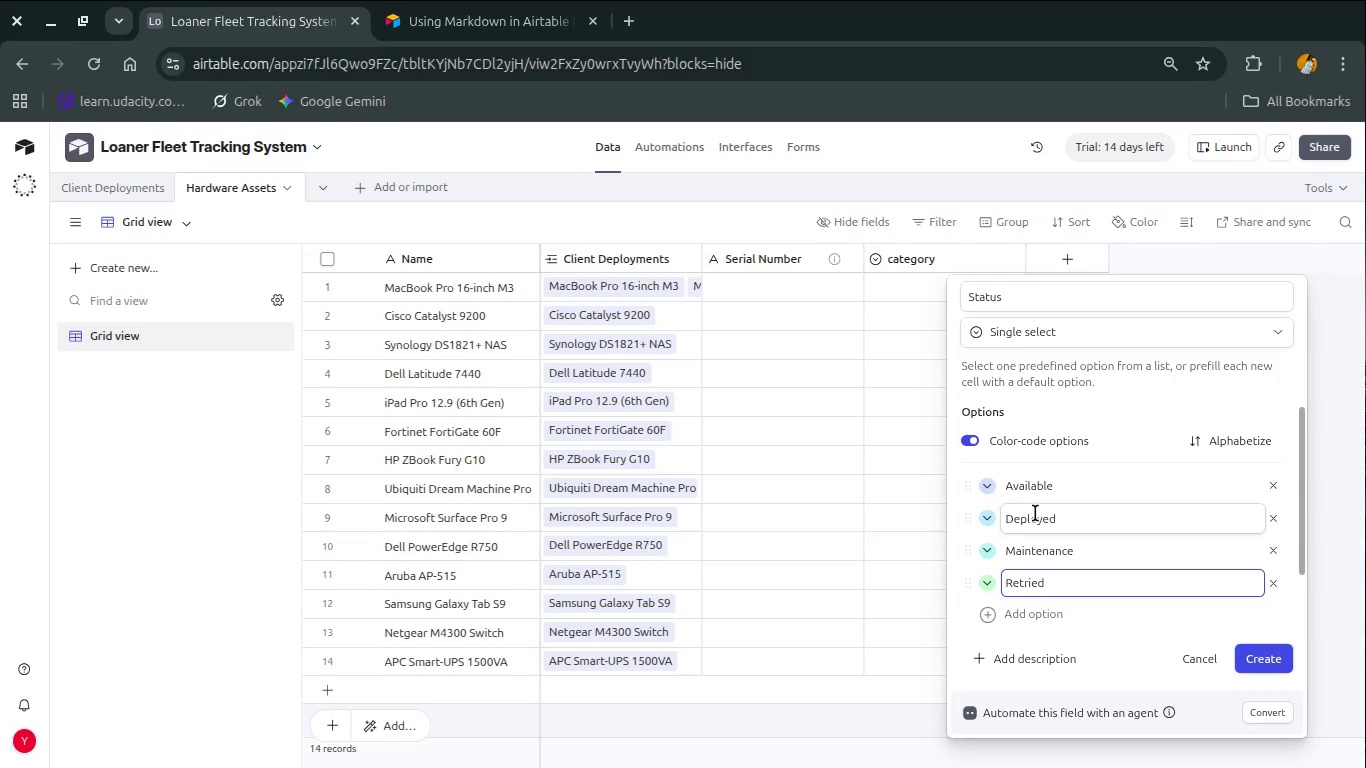 
wait(8.11)
 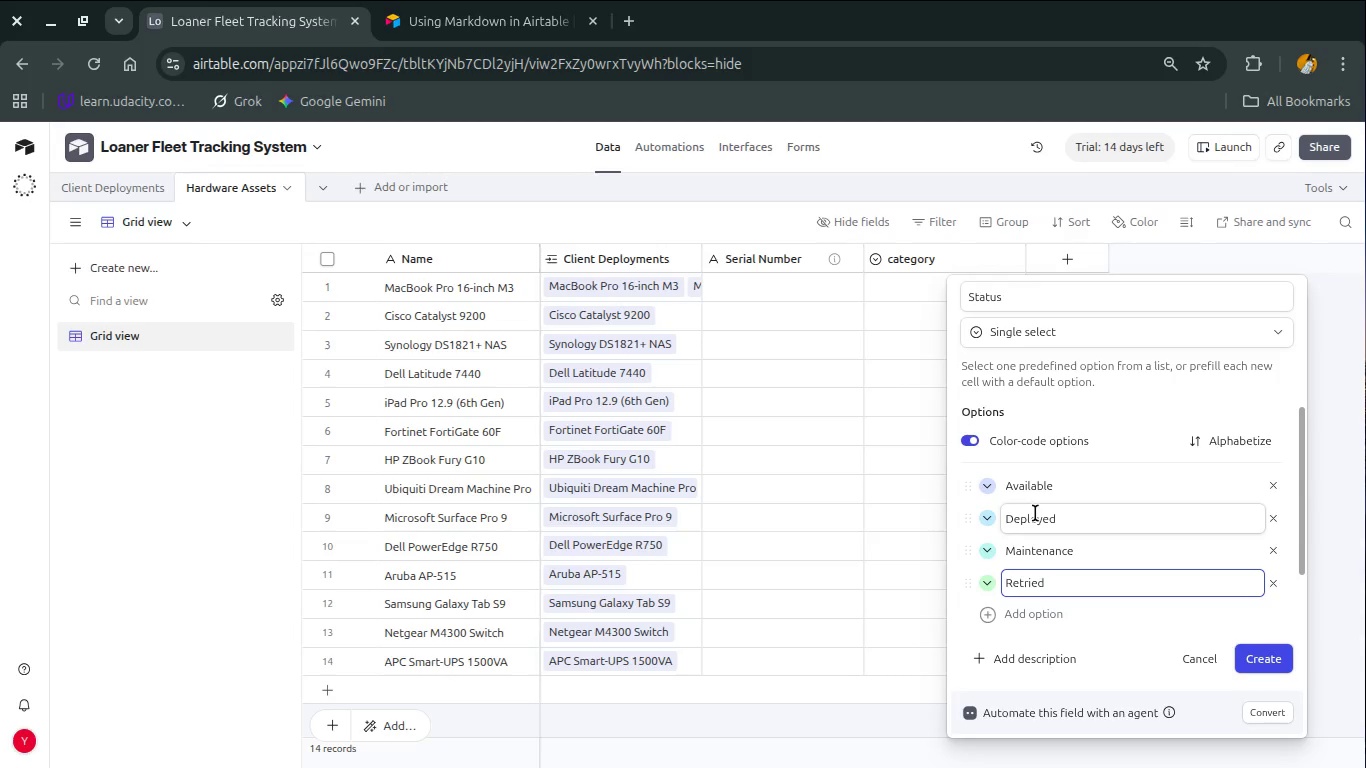 
left_click([1262, 657])
 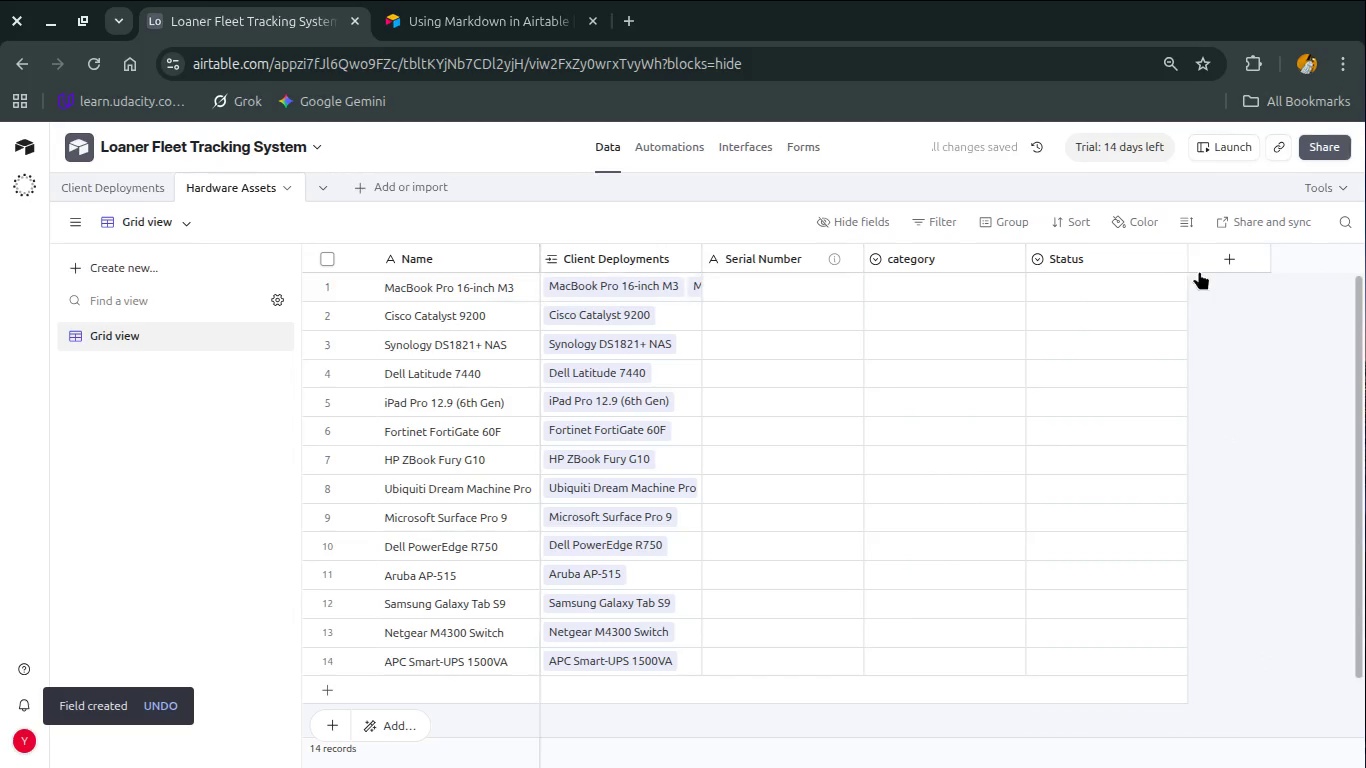 
left_click([1210, 264])
 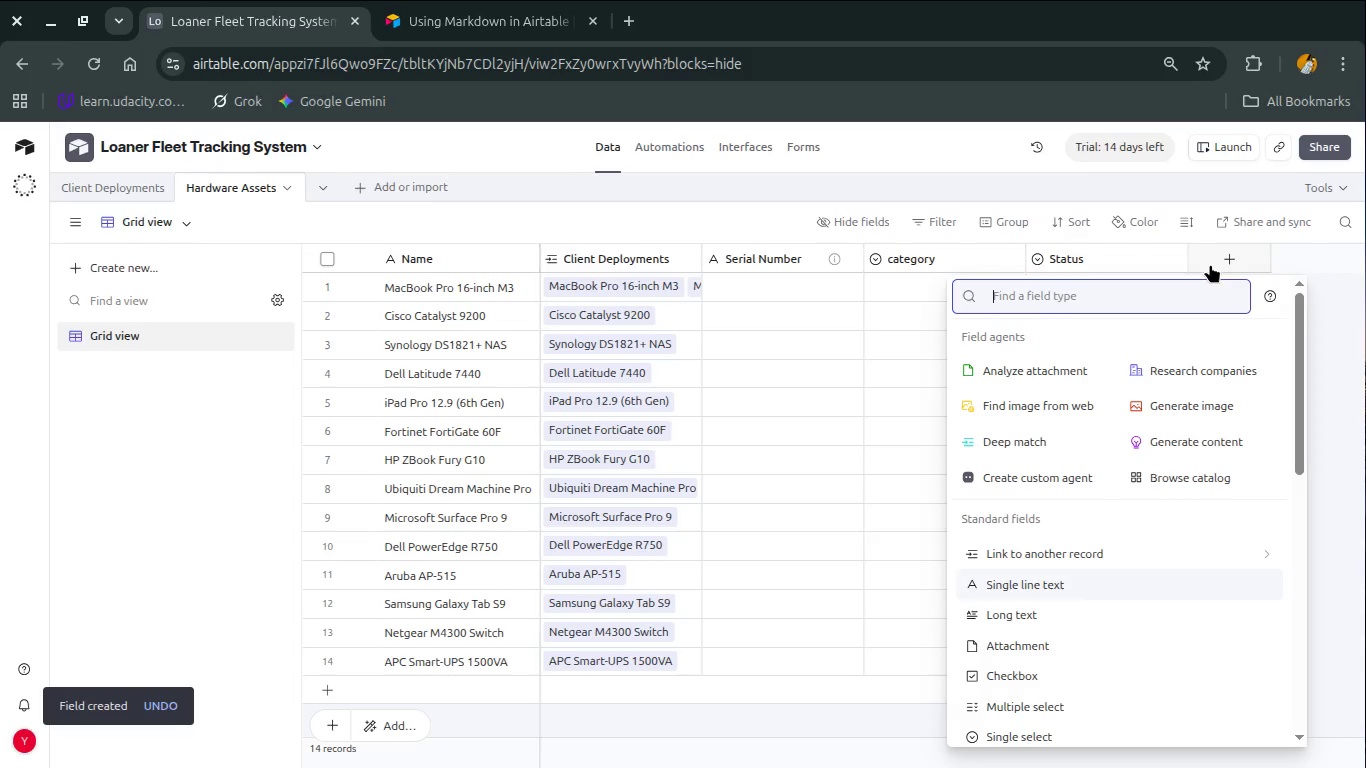 
wait(7.31)
 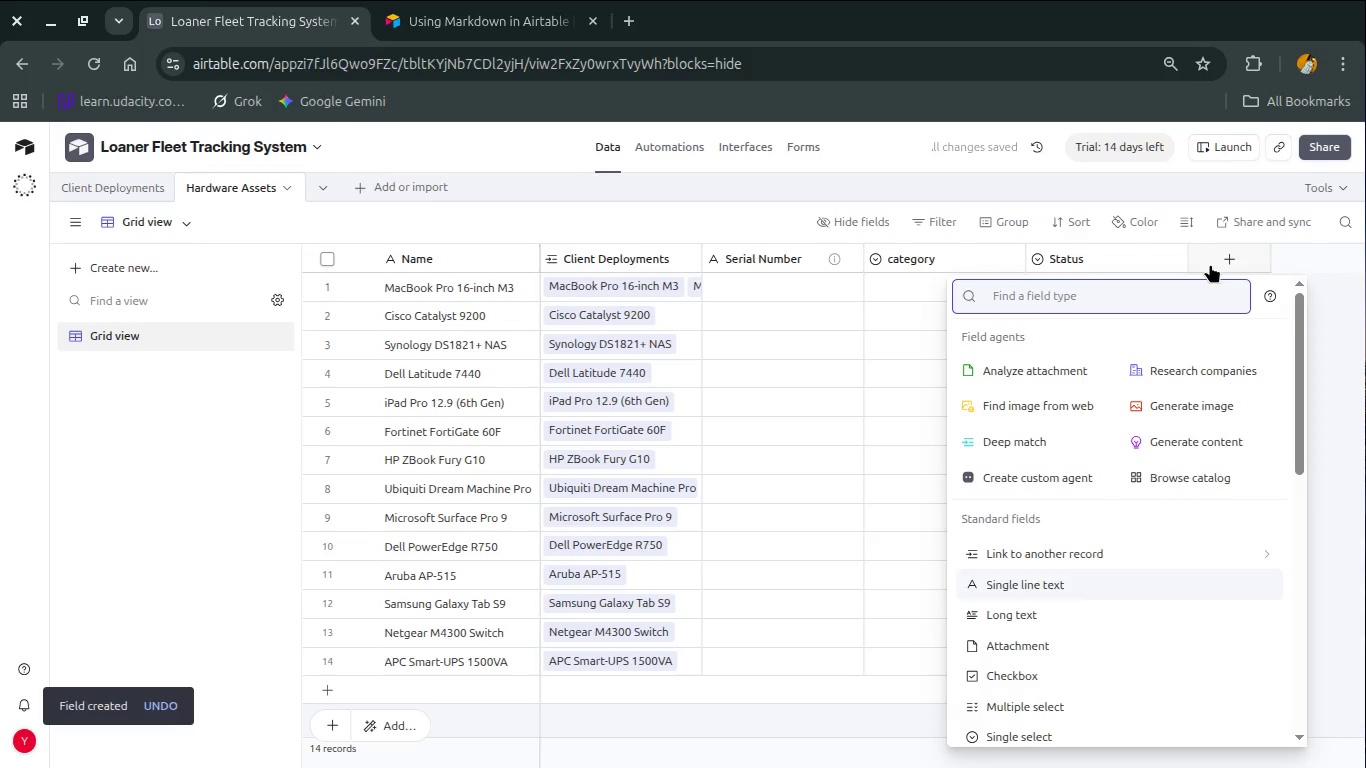 
key(Escape)
 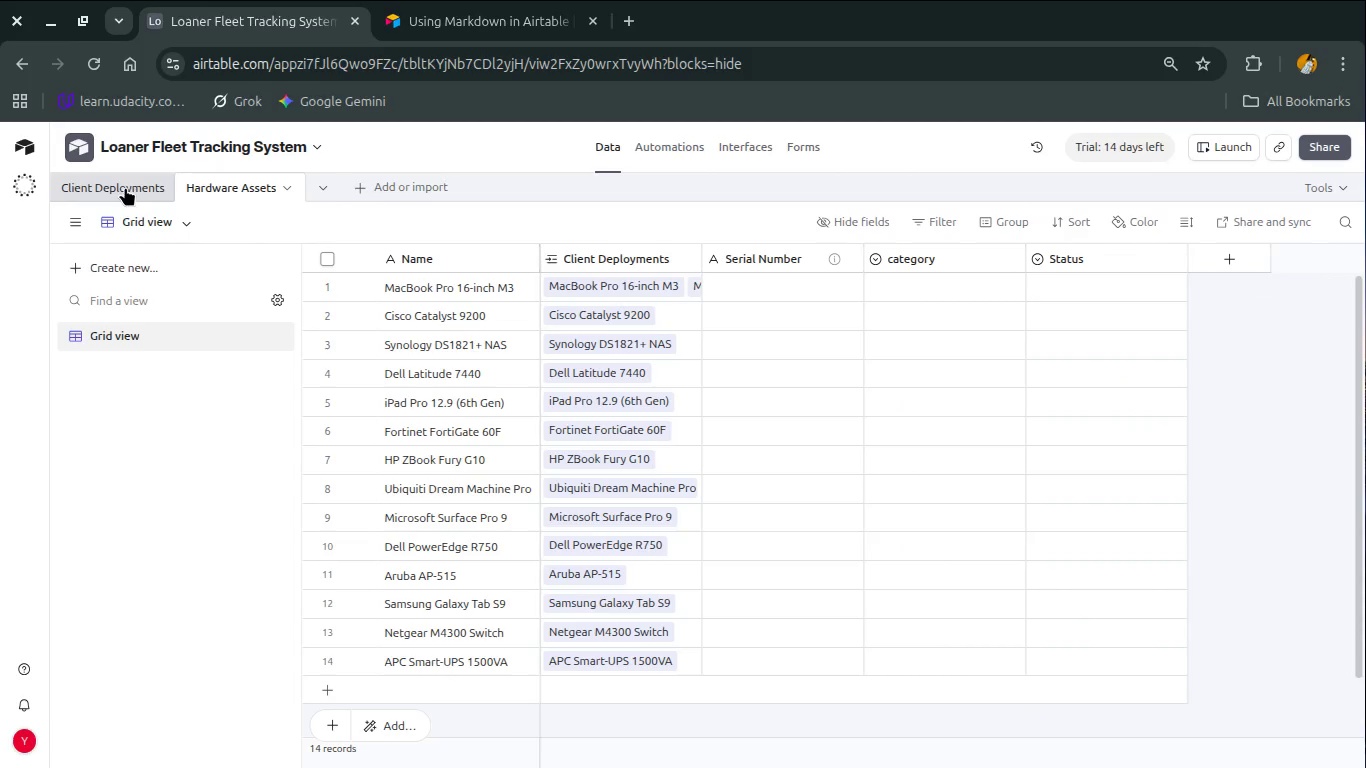 
left_click([125, 187])
 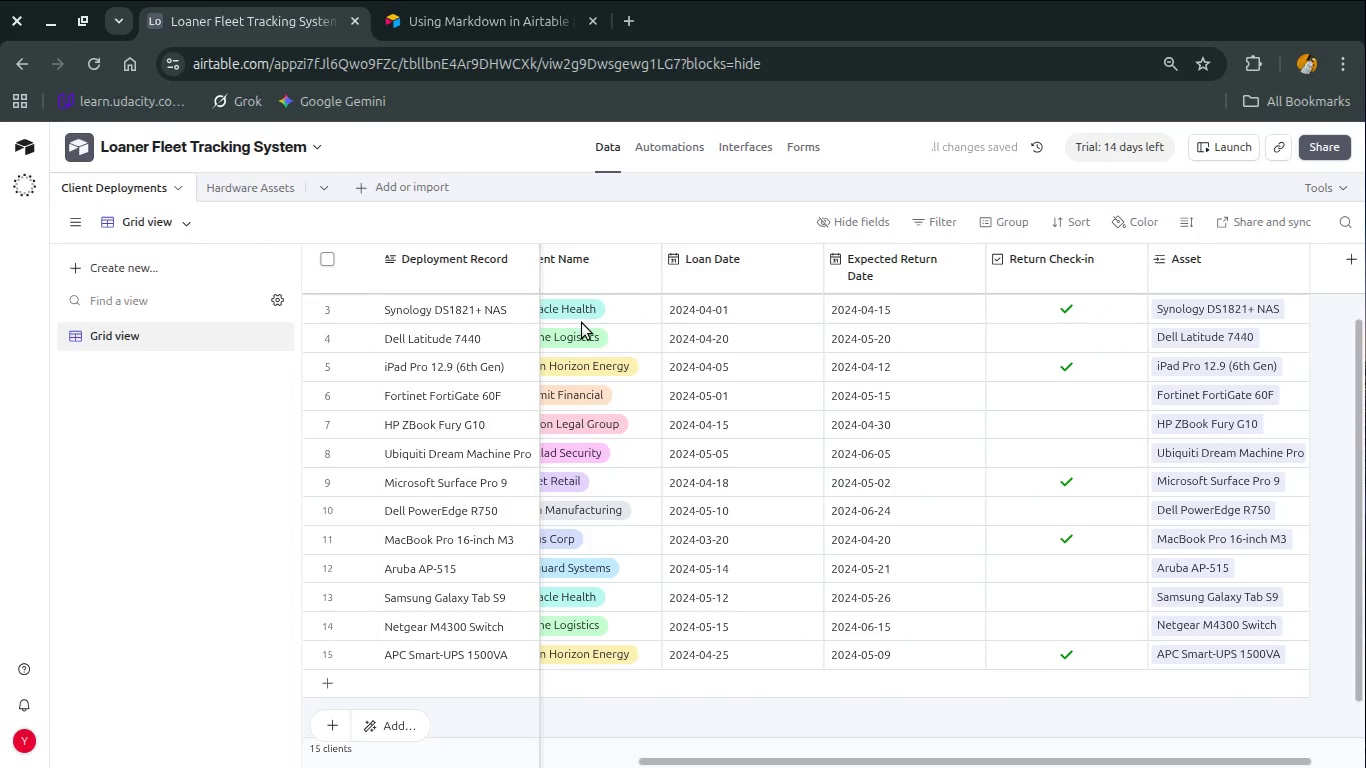 
scroll: coordinate [582, 323], scroll_direction: up, amount: 2.0
 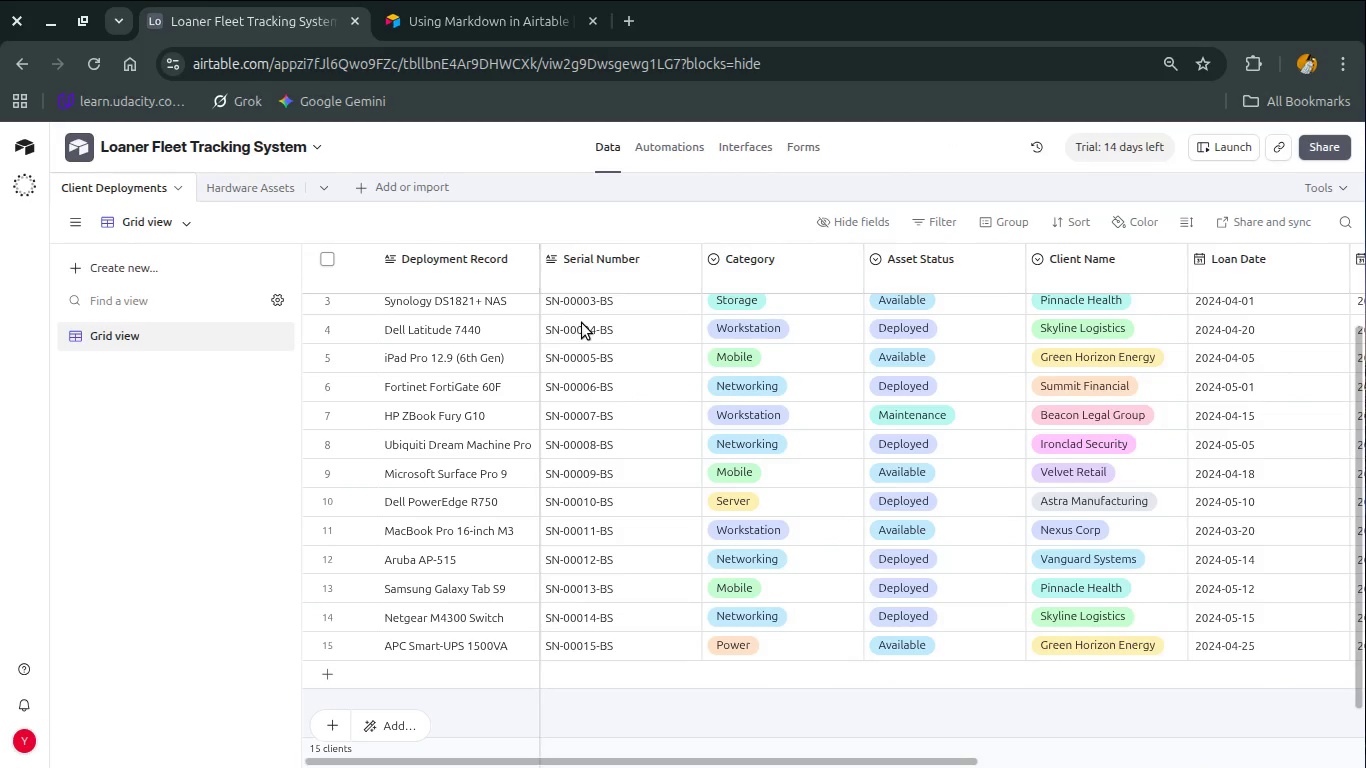 
scroll: coordinate [582, 323], scroll_direction: down, amount: 2.0
 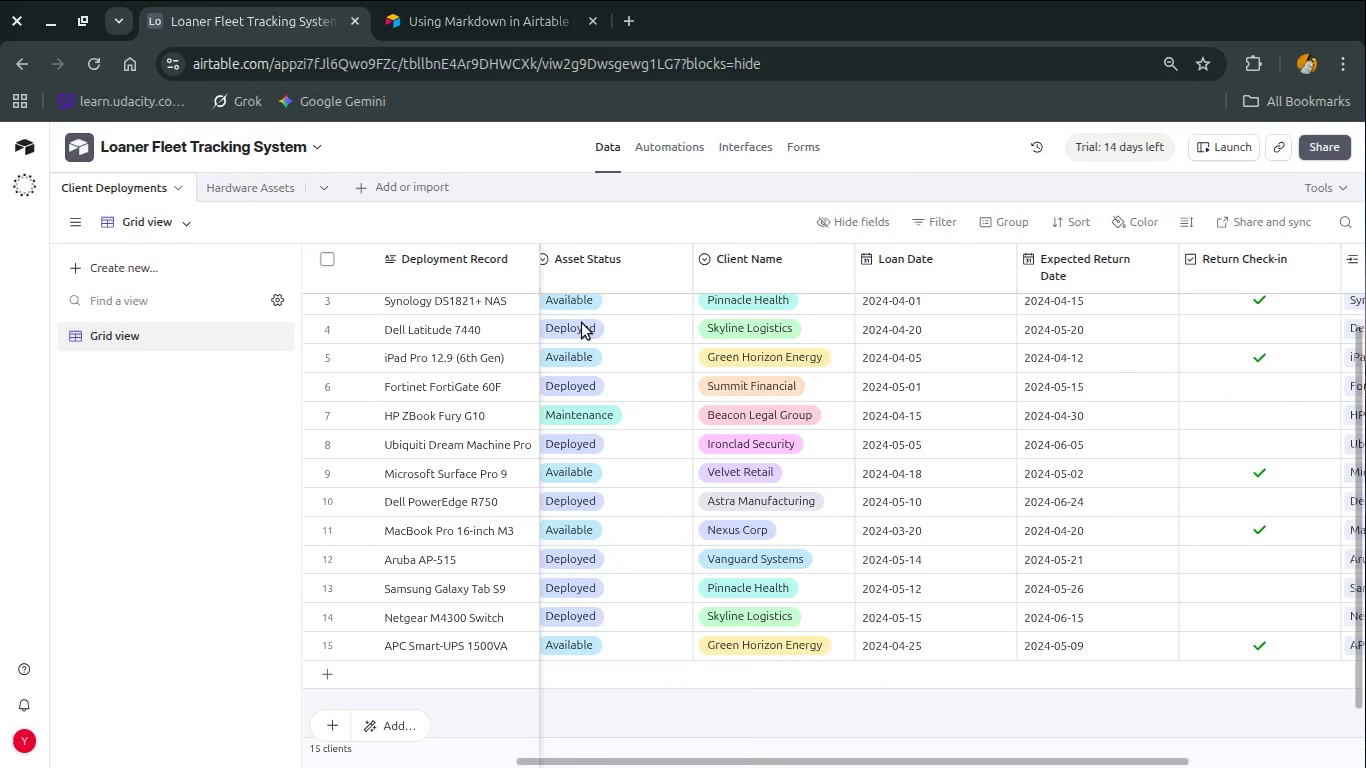 
scroll: coordinate [582, 323], scroll_direction: up, amount: 5.0
 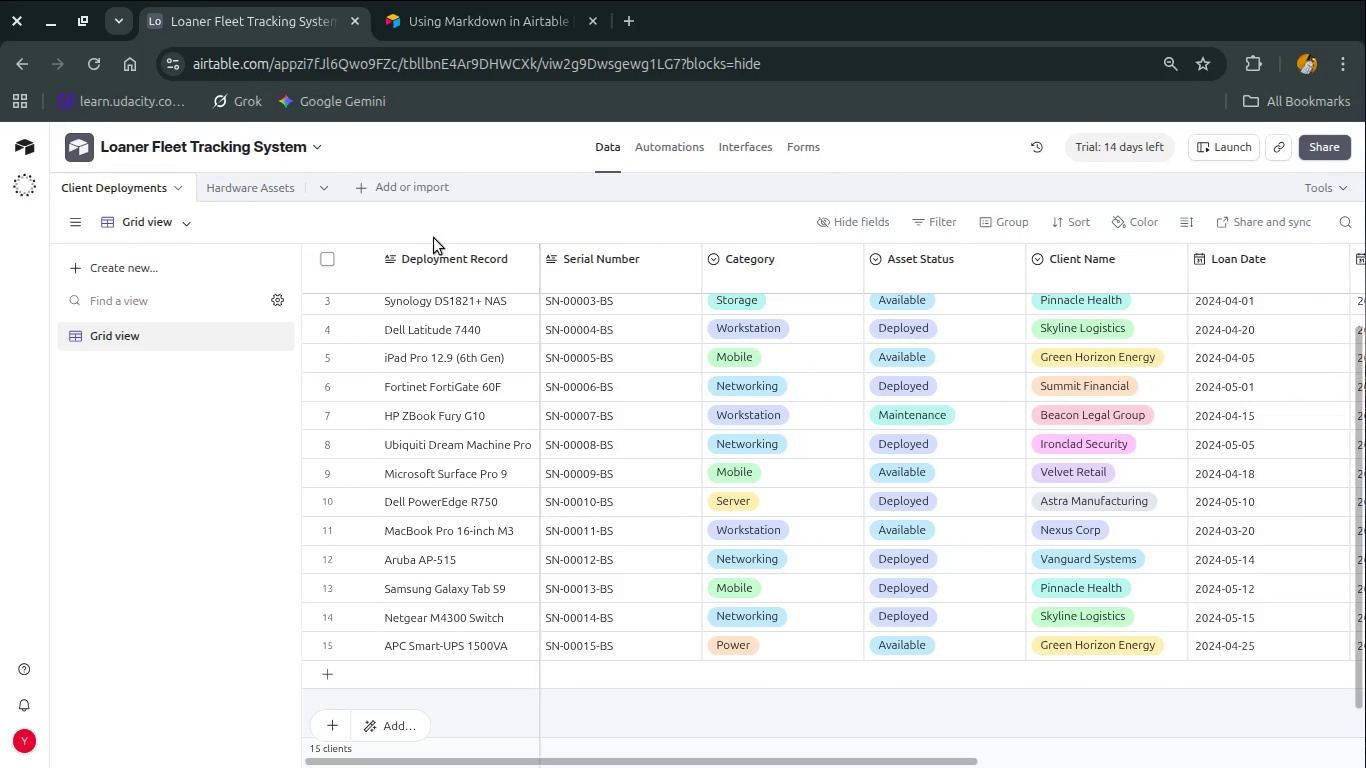 
left_click([256, 189])
 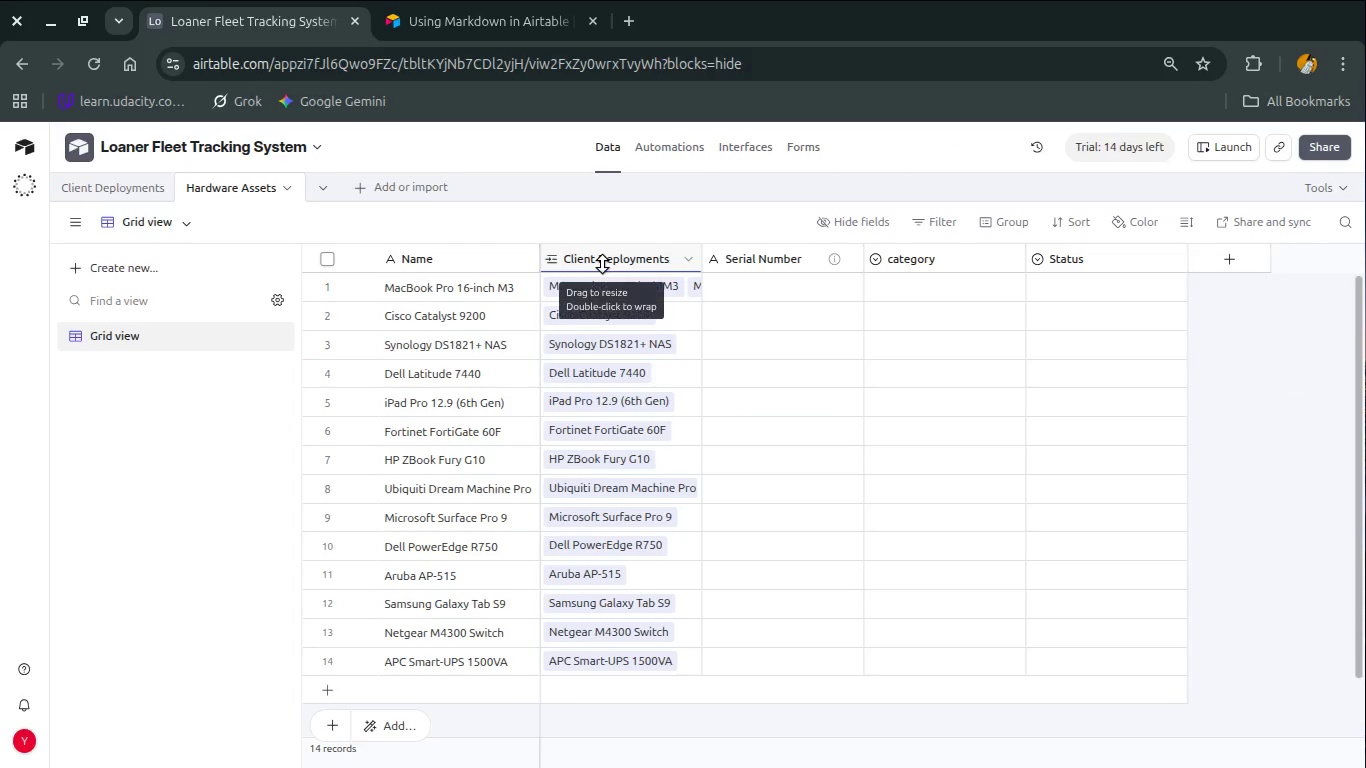 
double_click([603, 255])
 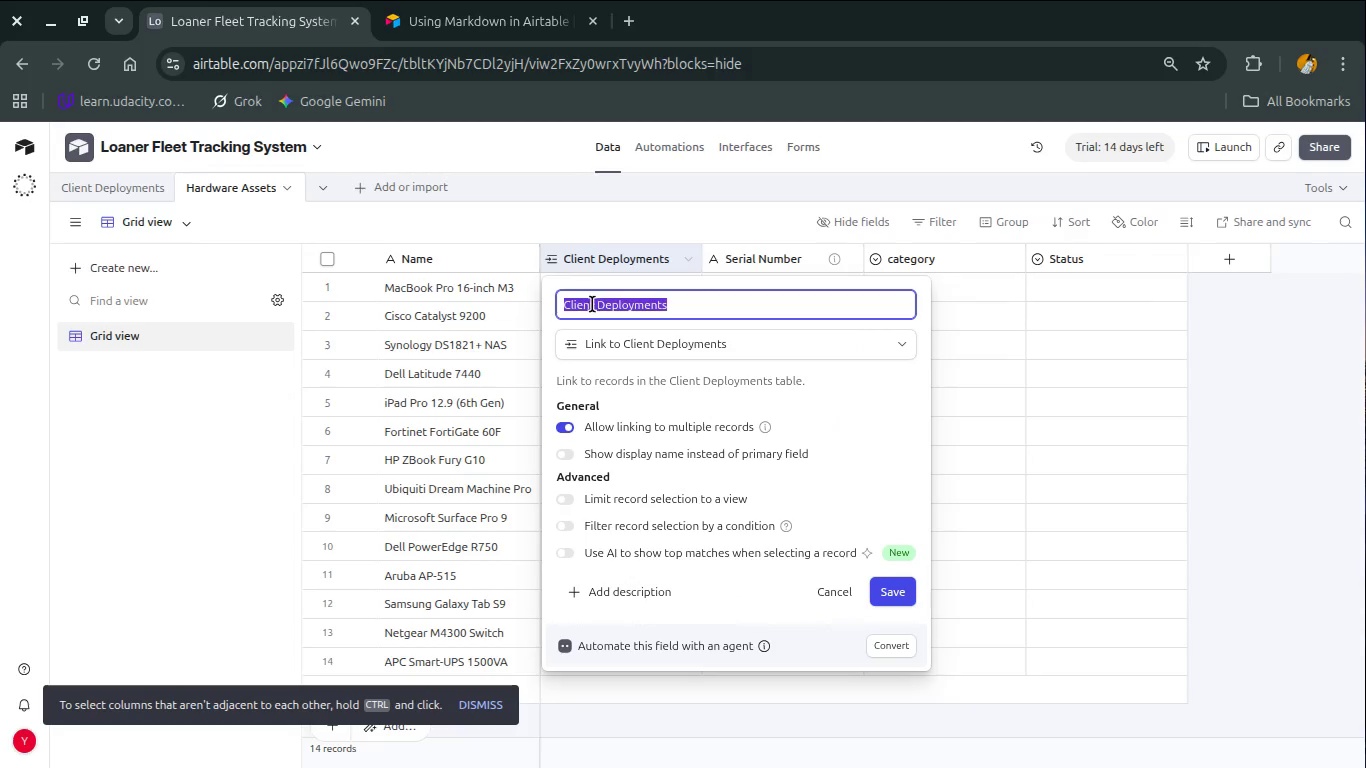 
left_click([598, 306])
 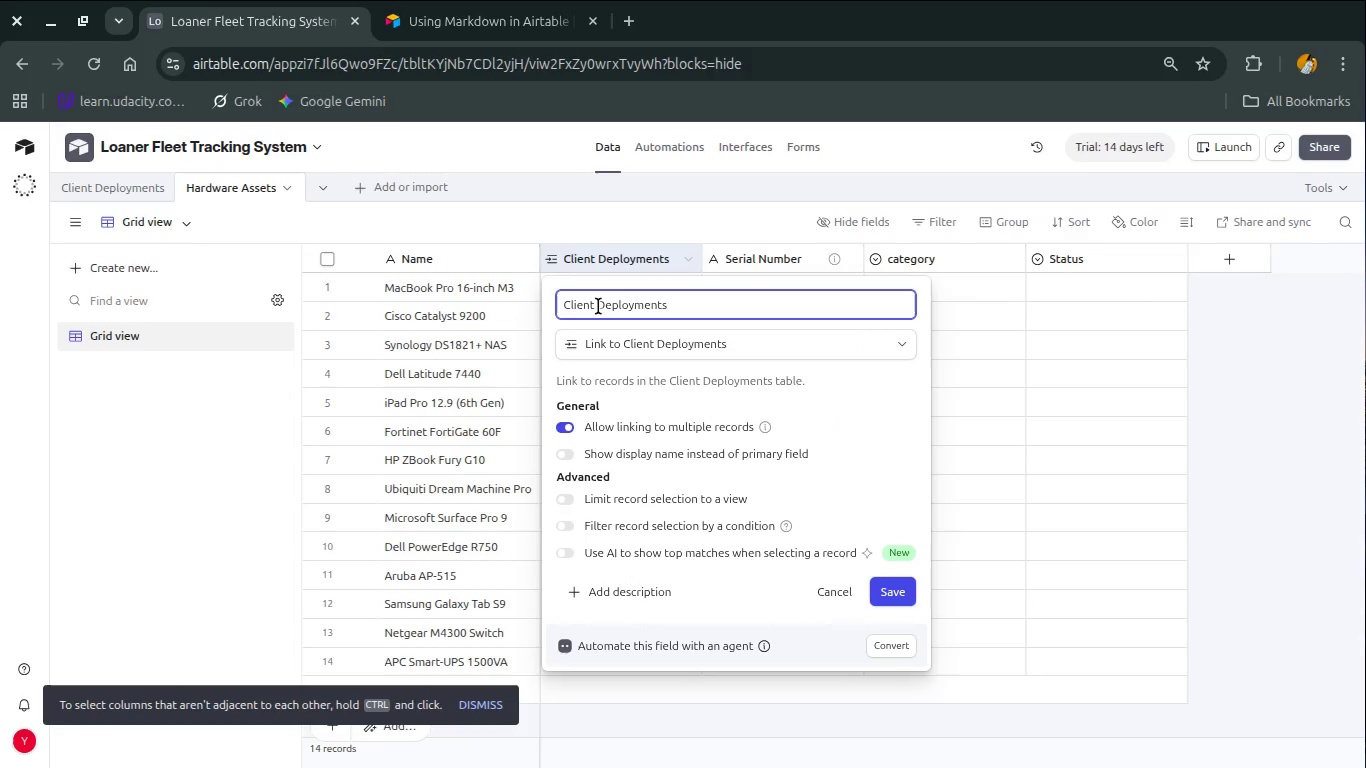 
hold_key(key=Backspace, duration=0.99)
 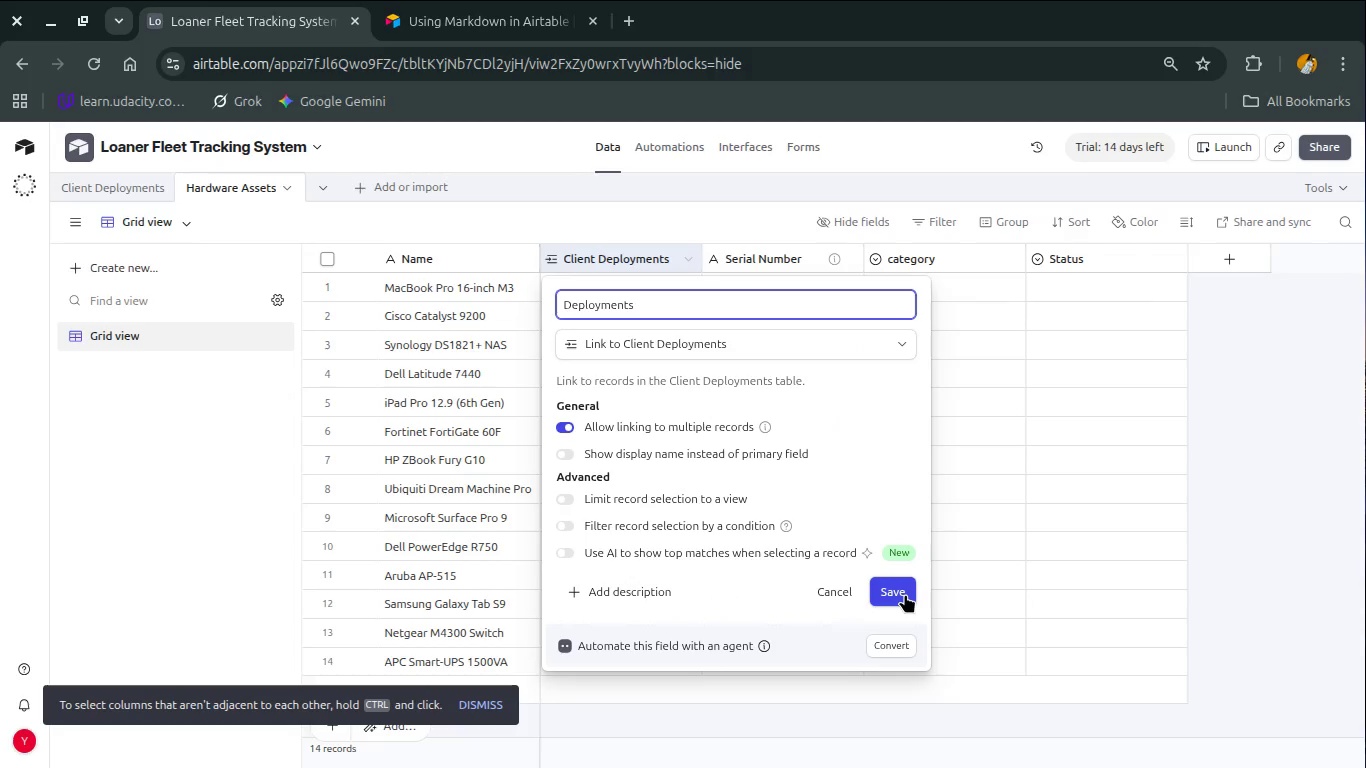 
left_click([905, 594])
 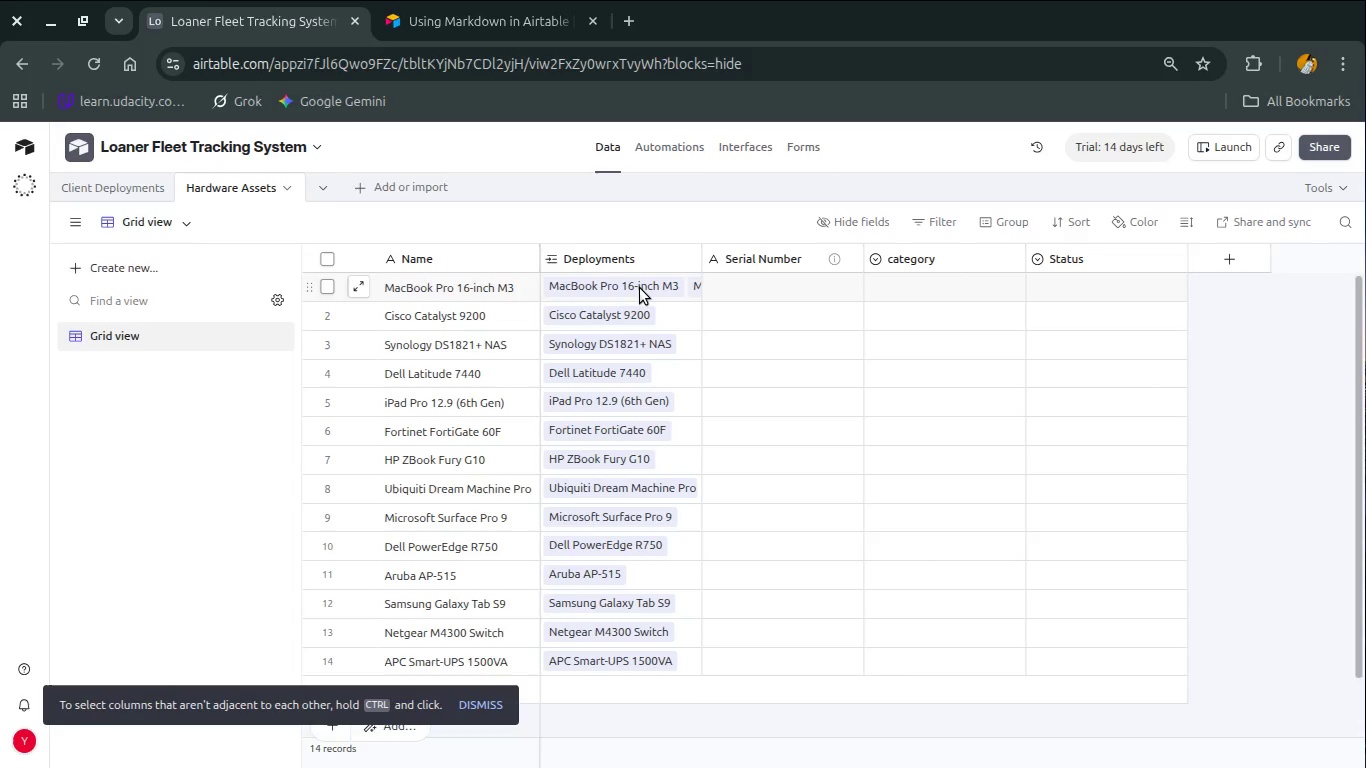 
wait(38.35)
 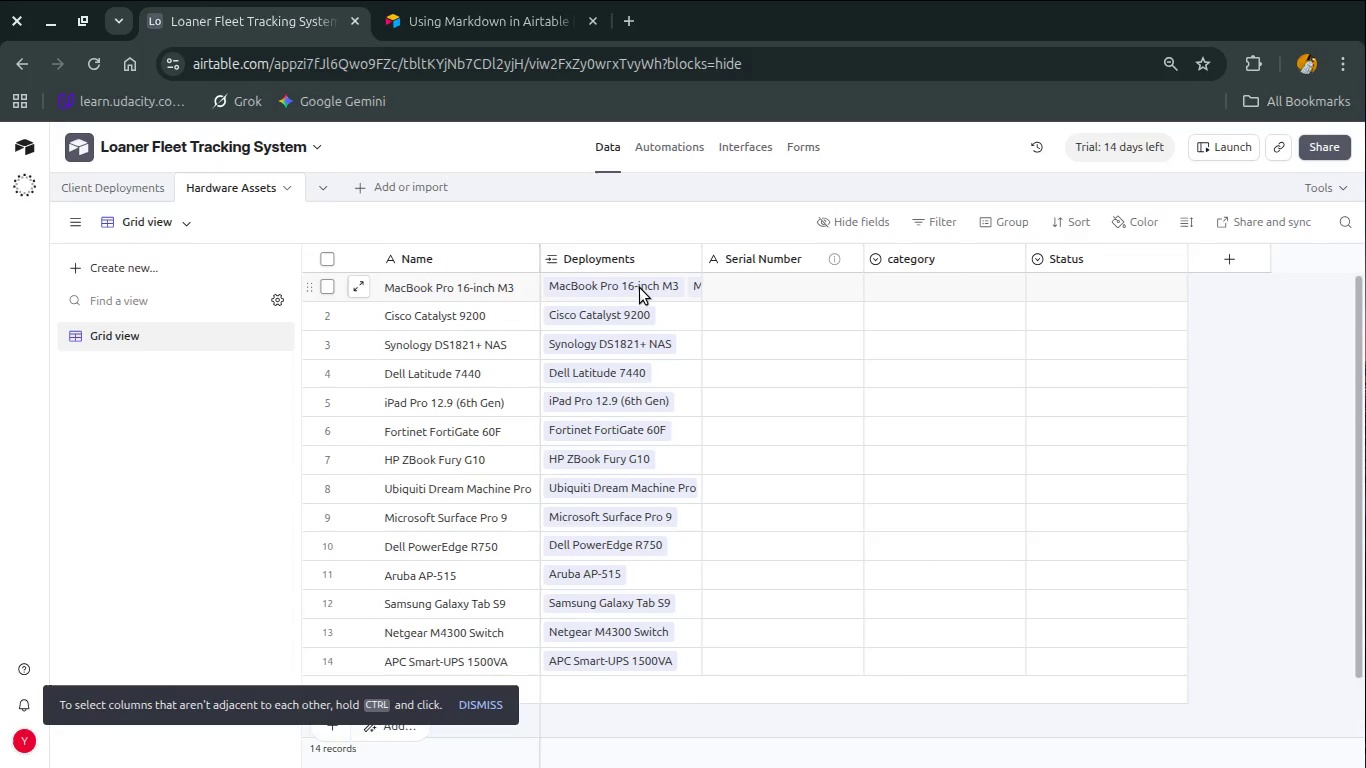 
left_click([123, 188])
 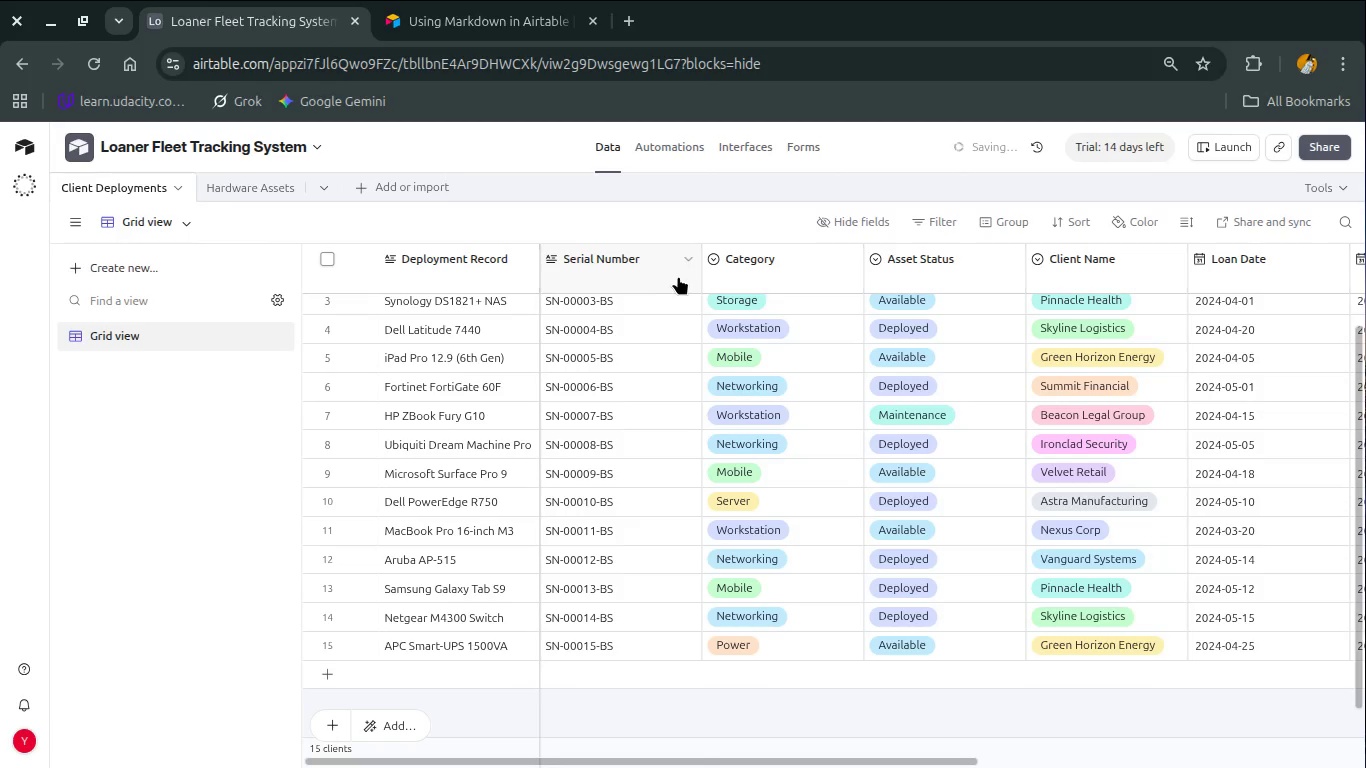 
left_click([642, 280])
 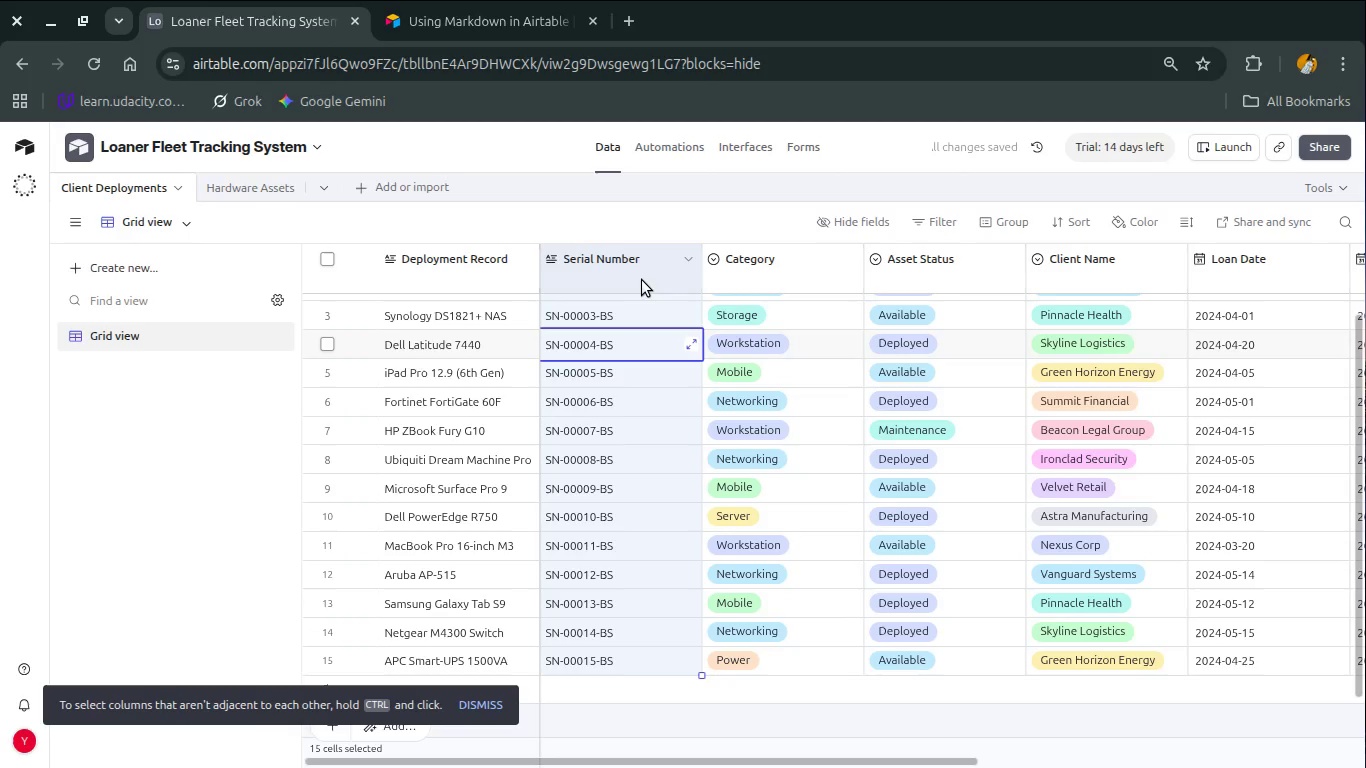 
scroll: coordinate [642, 280], scroll_direction: down, amount: 1.0
 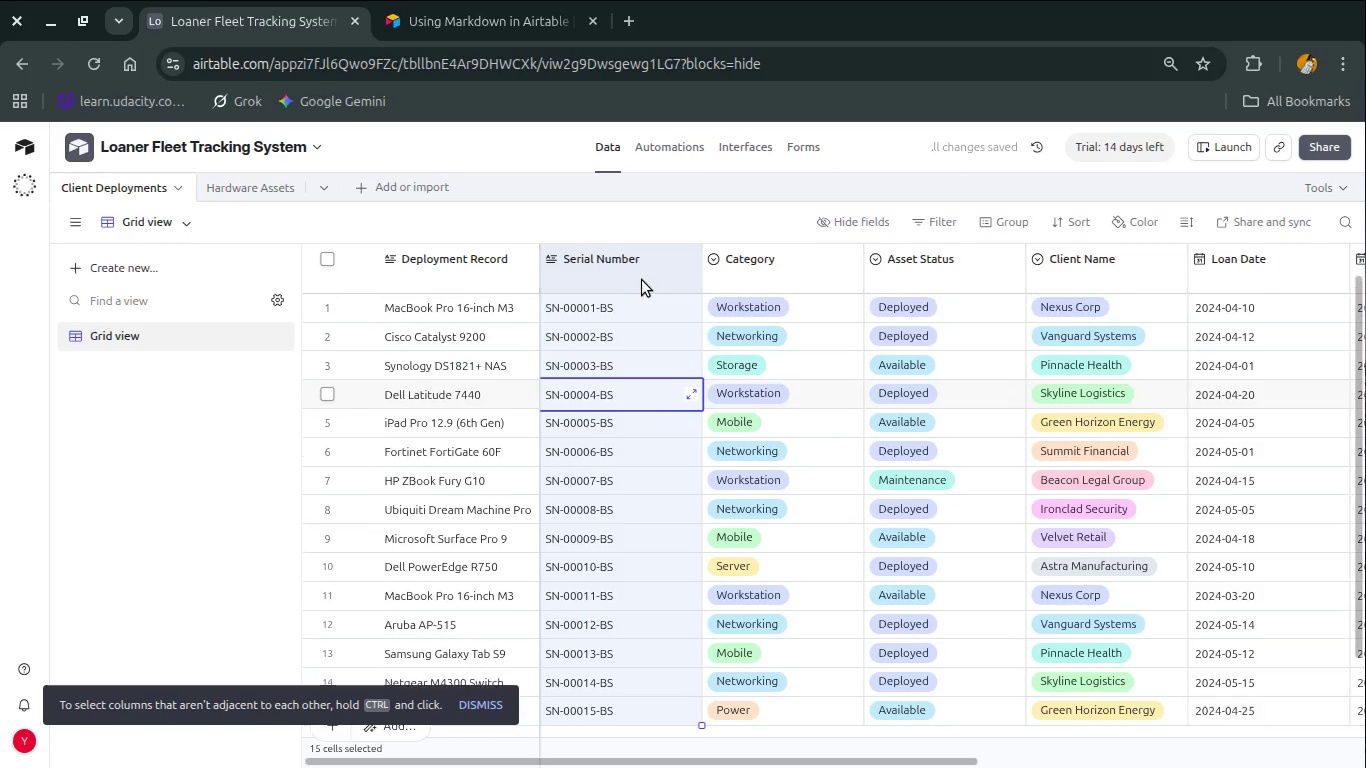 
scroll: coordinate [642, 280], scroll_direction: up, amount: 2.0
 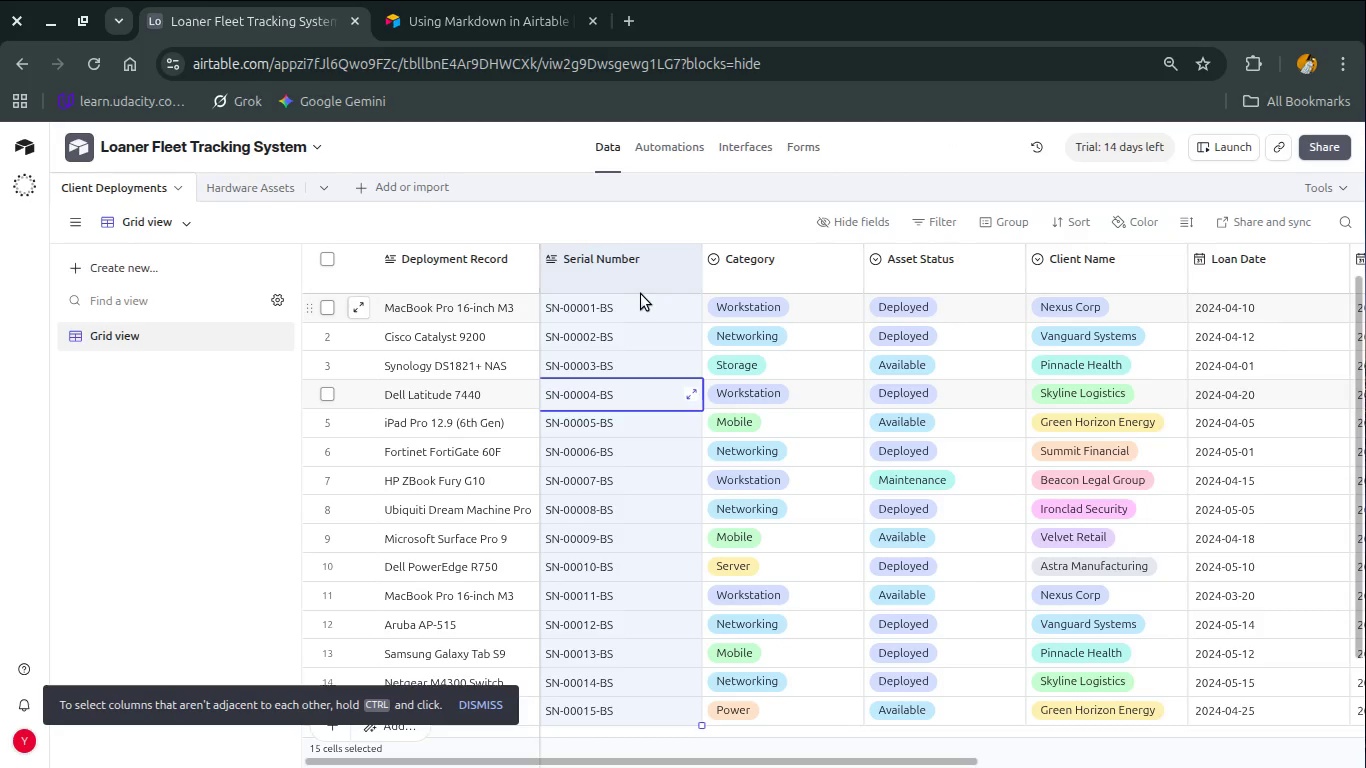 
left_click([658, 303])
 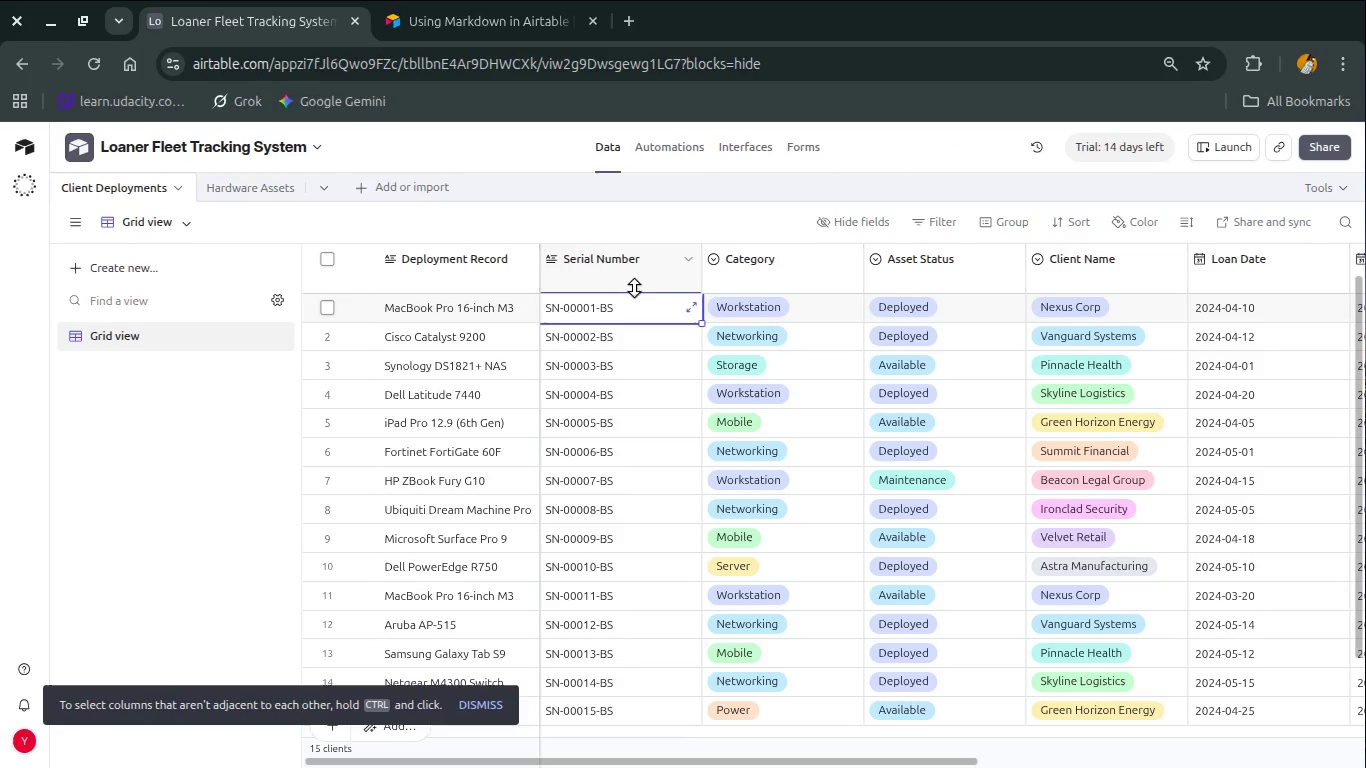 
left_click([634, 282])
 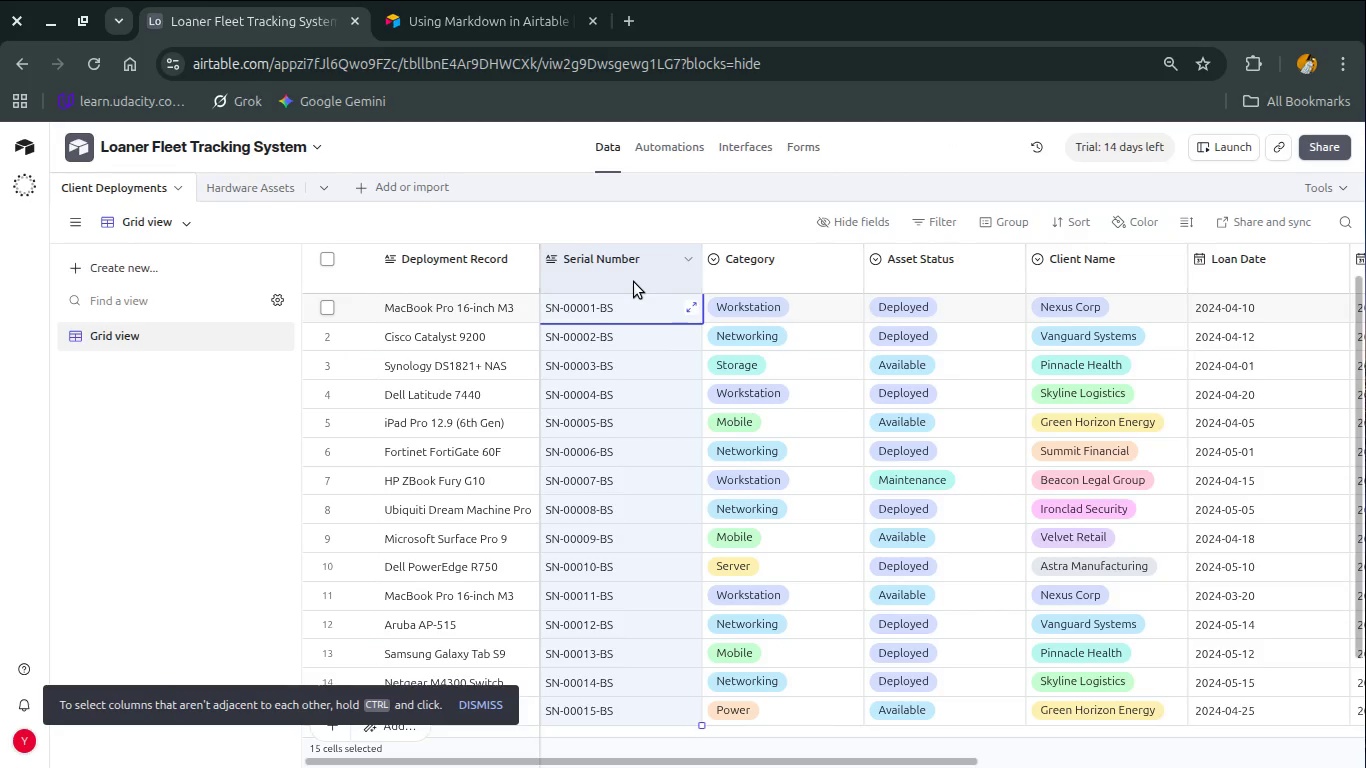 
key(Control+C)
 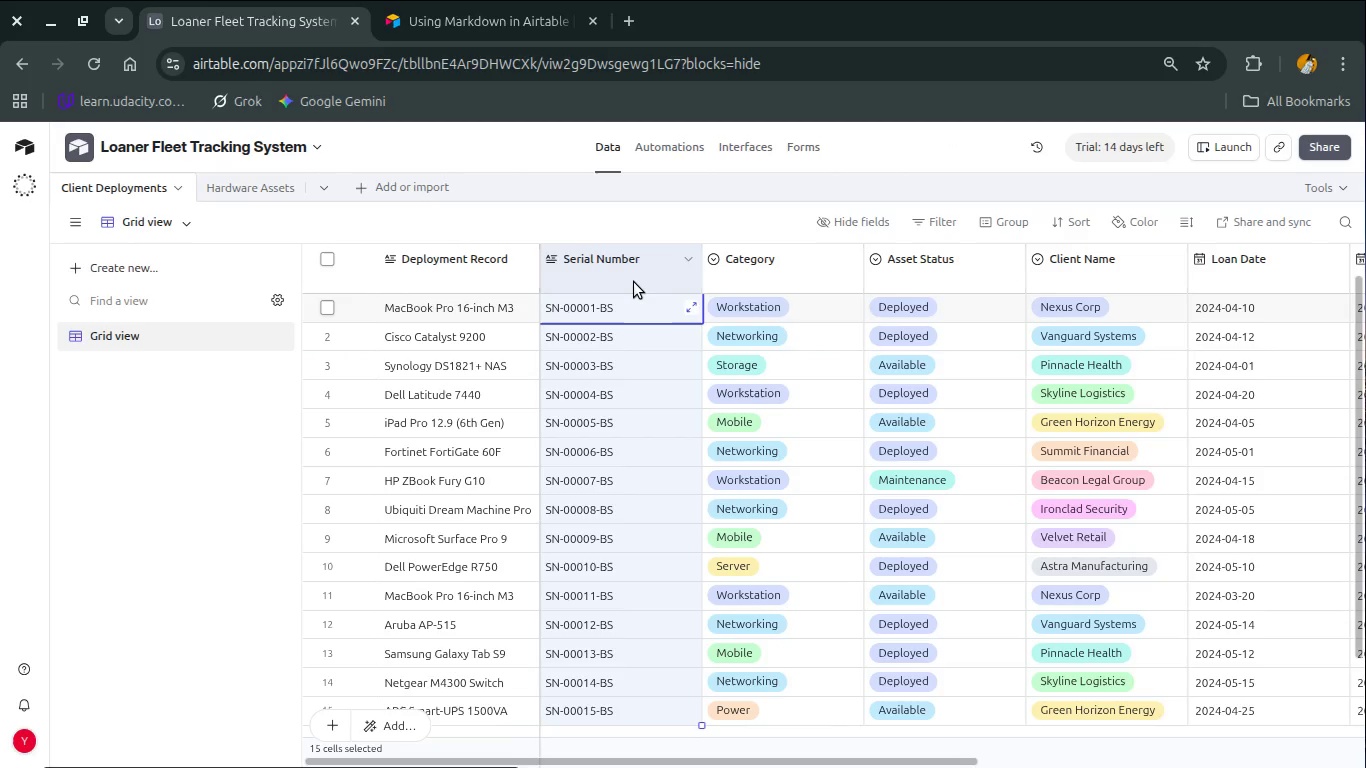 
key(Control+C)
 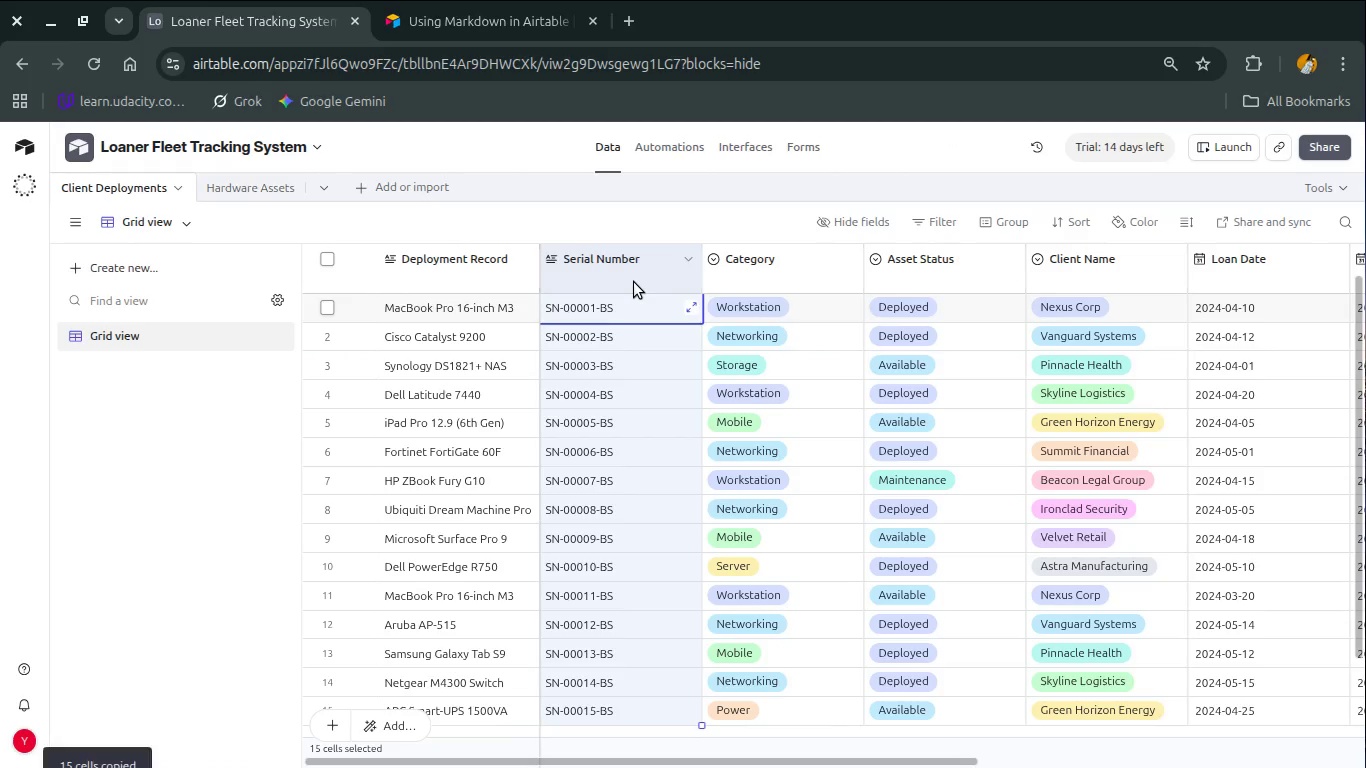 
key(Control+C)
 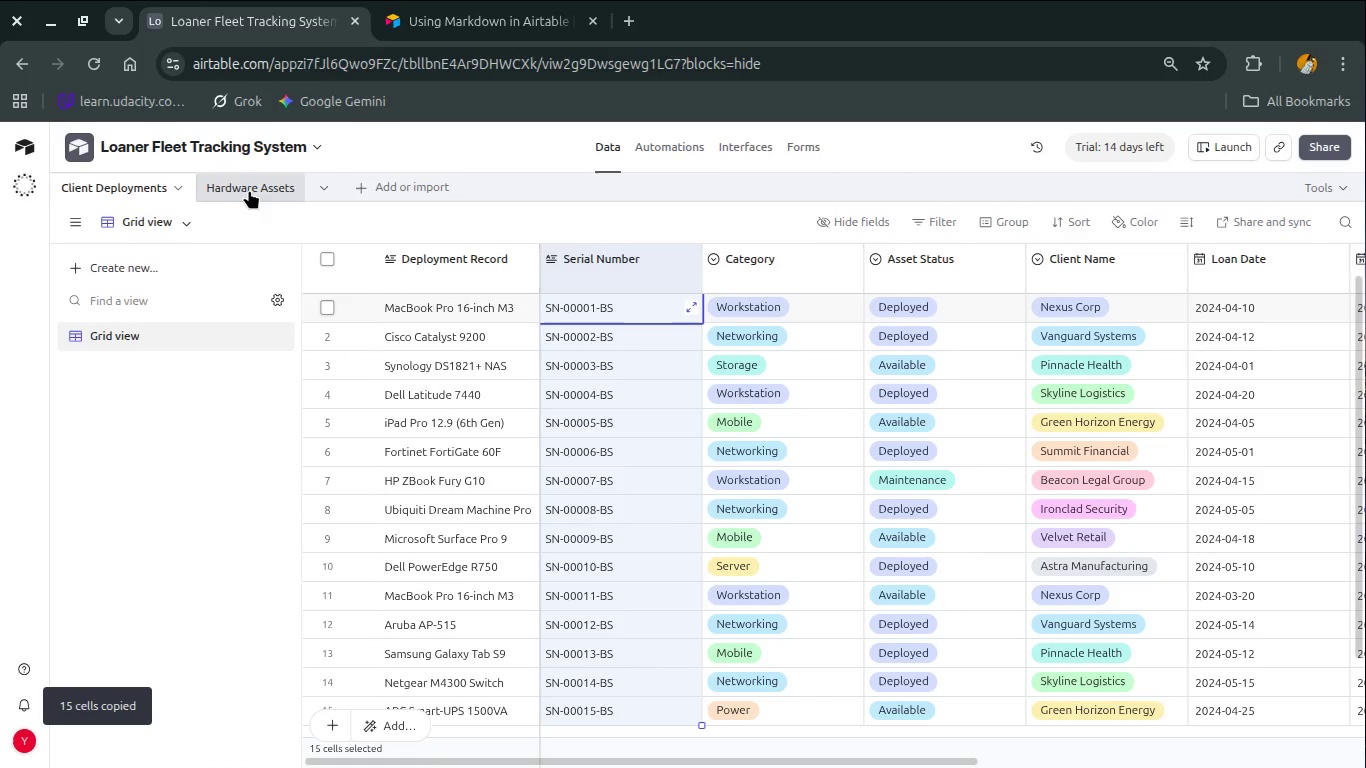 
left_click([238, 189])
 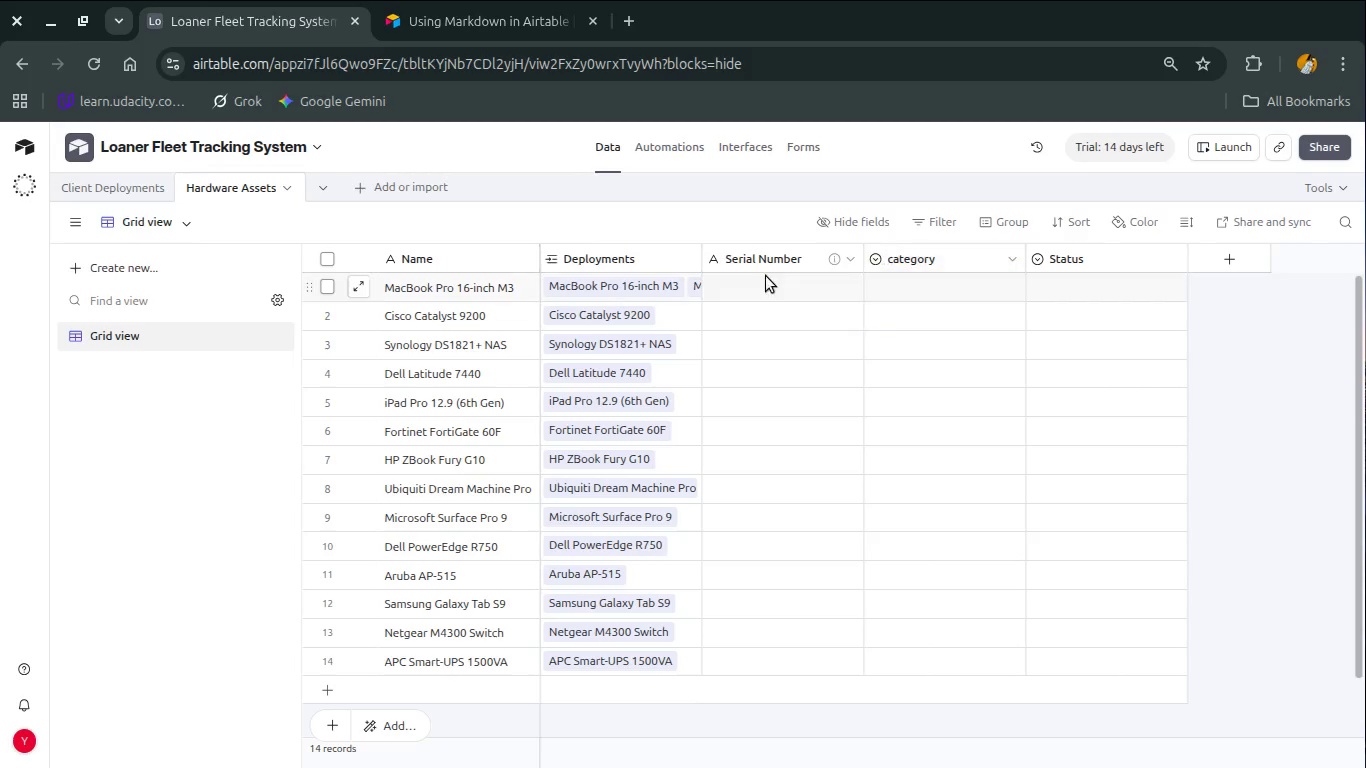 
left_click([762, 268])
 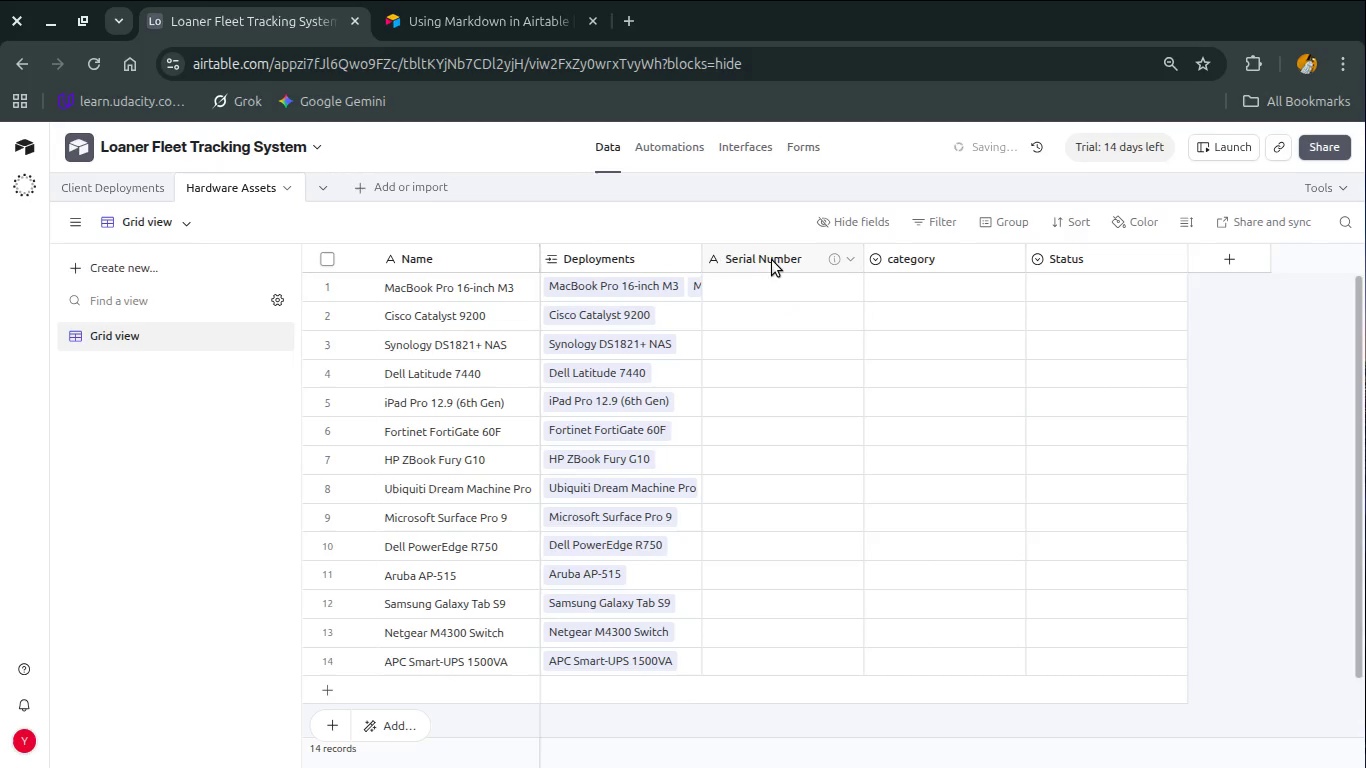 
left_click([775, 258])
 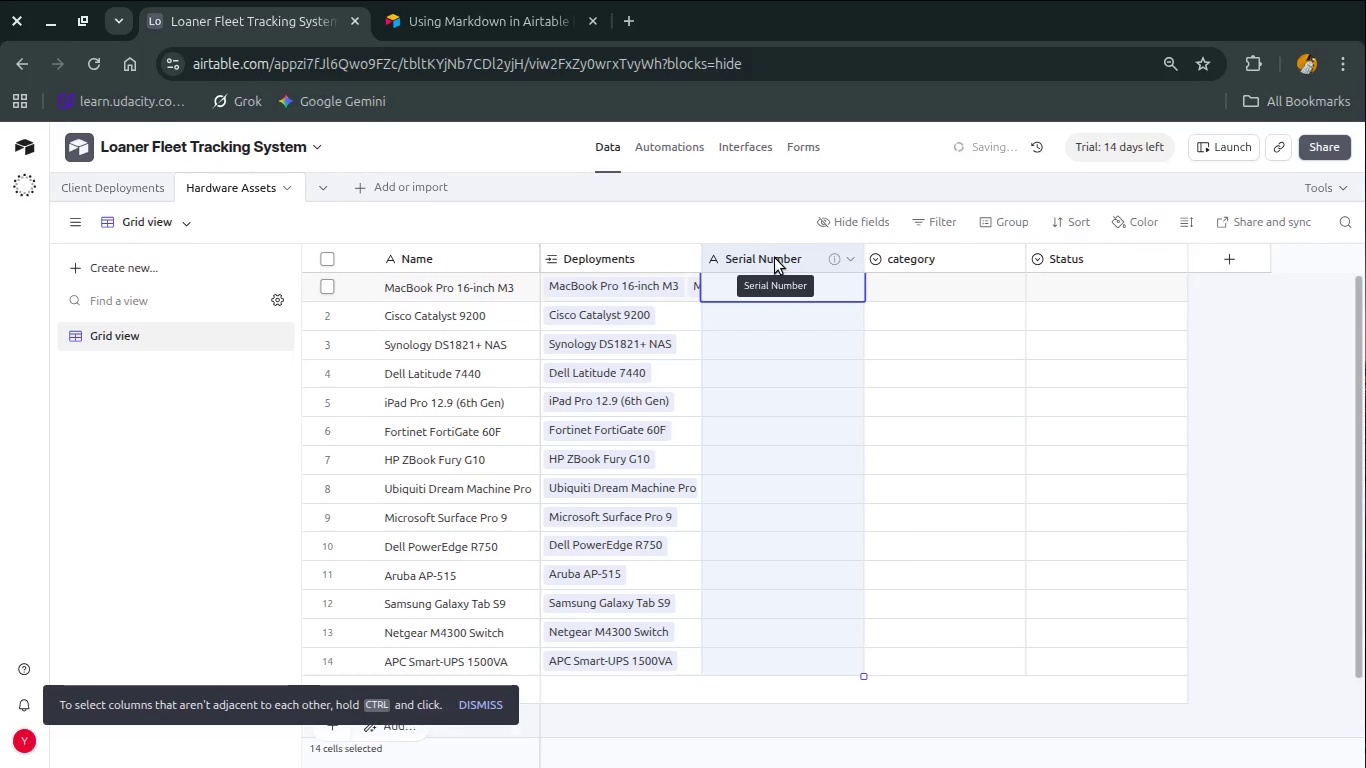 
key(Control+V)
 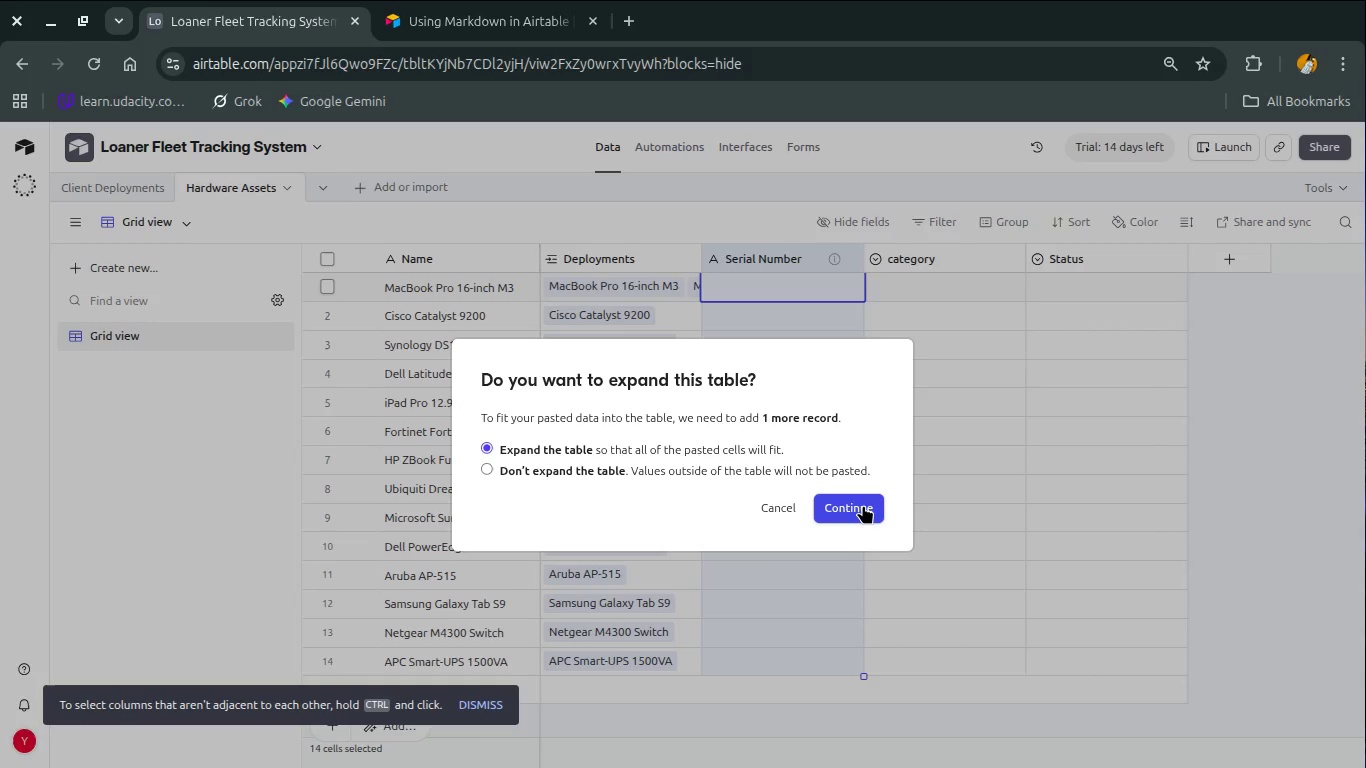 
wait(7.67)
 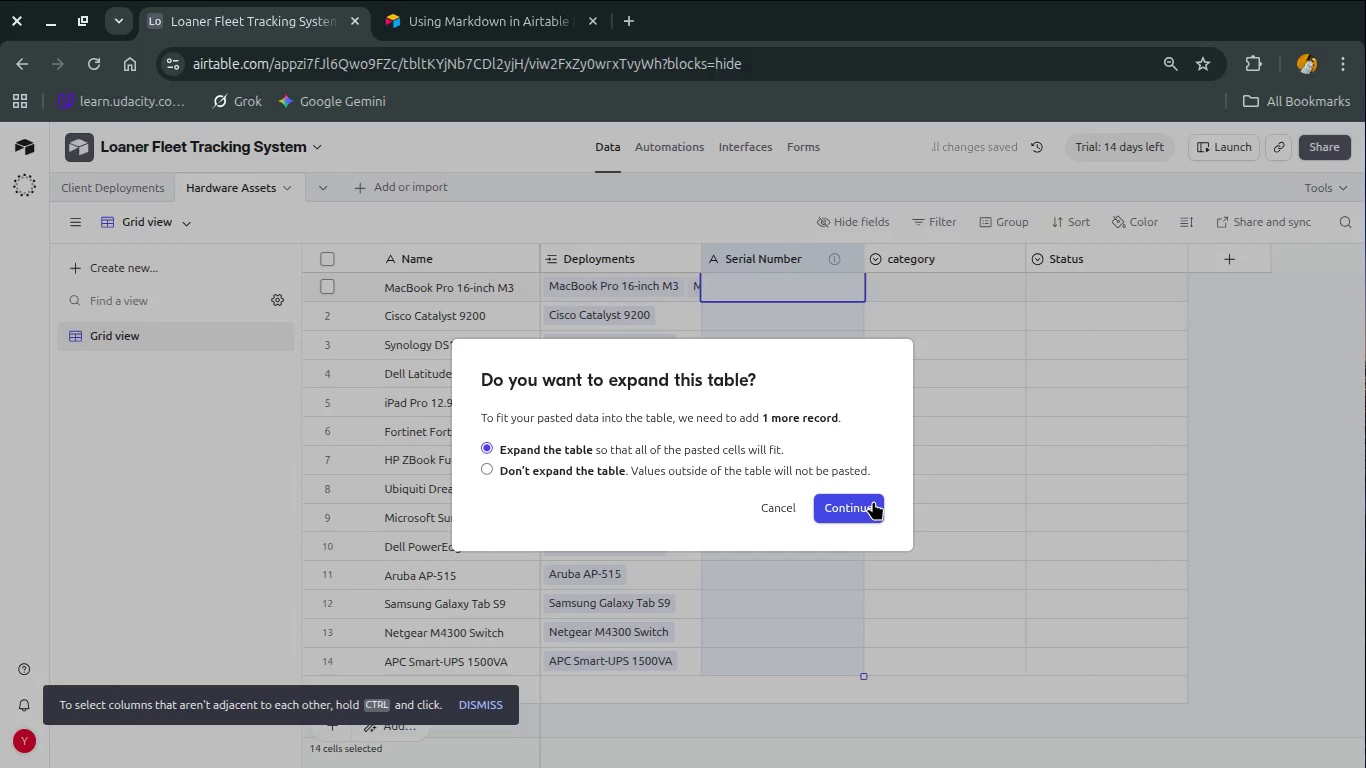 
left_click([843, 504])
 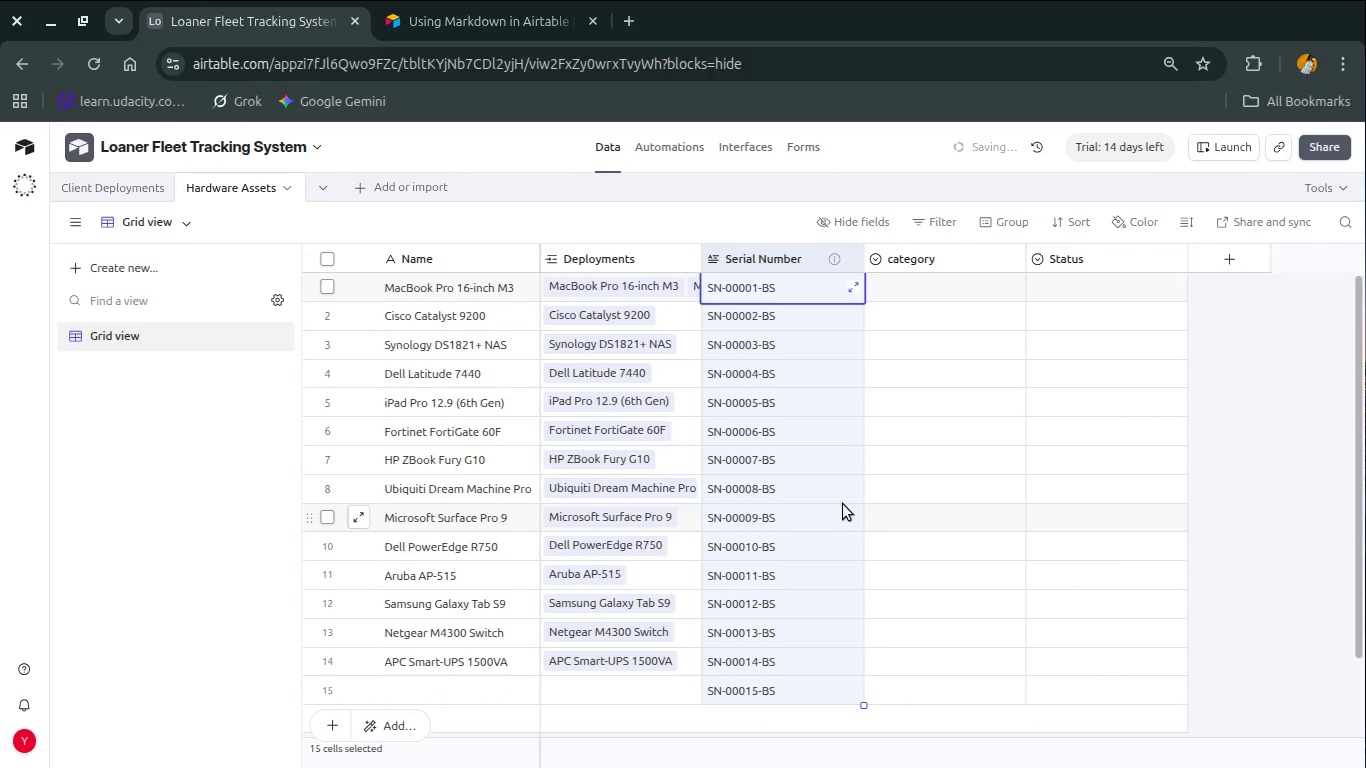 
scroll: coordinate [843, 504], scroll_direction: down, amount: 1.0
 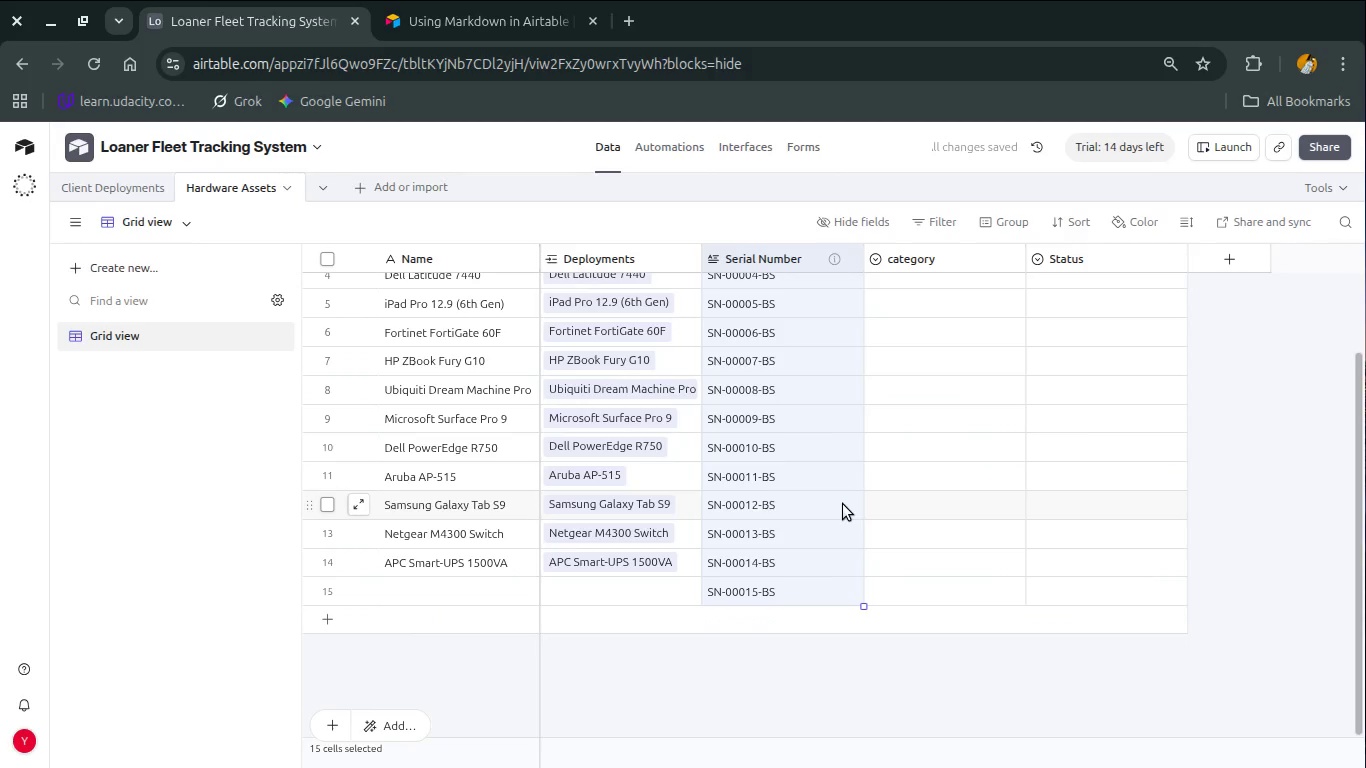 
scroll: coordinate [804, 395], scroll_direction: up, amount: 3.0
 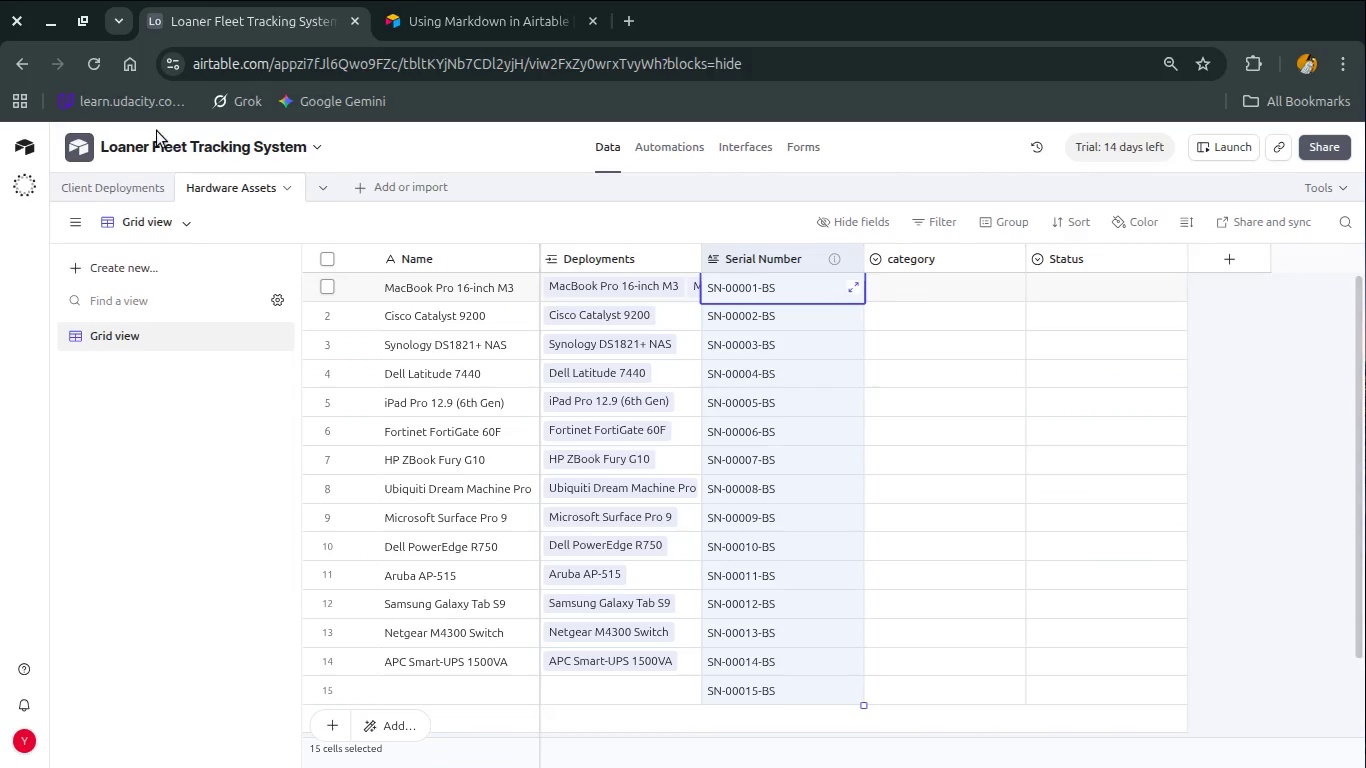 
left_click([92, 178])
 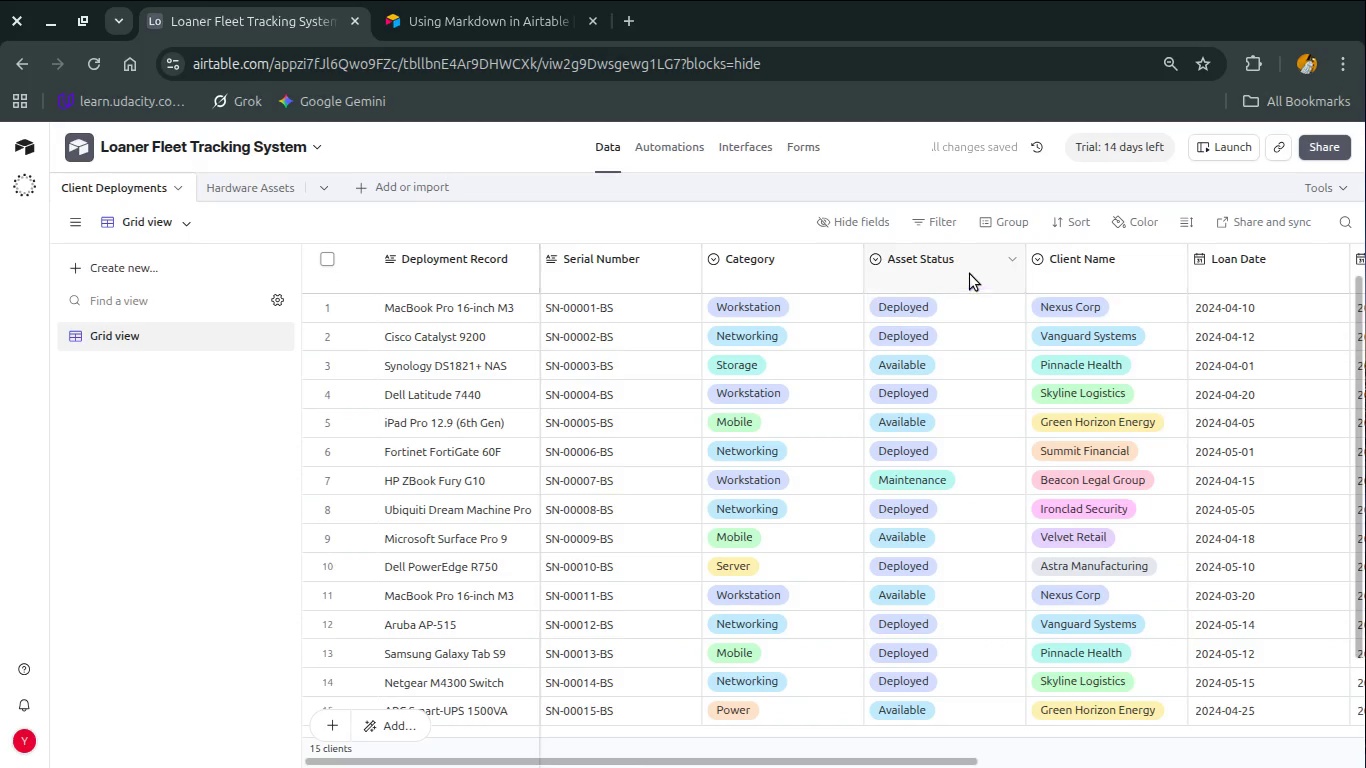 
left_click([770, 280])
 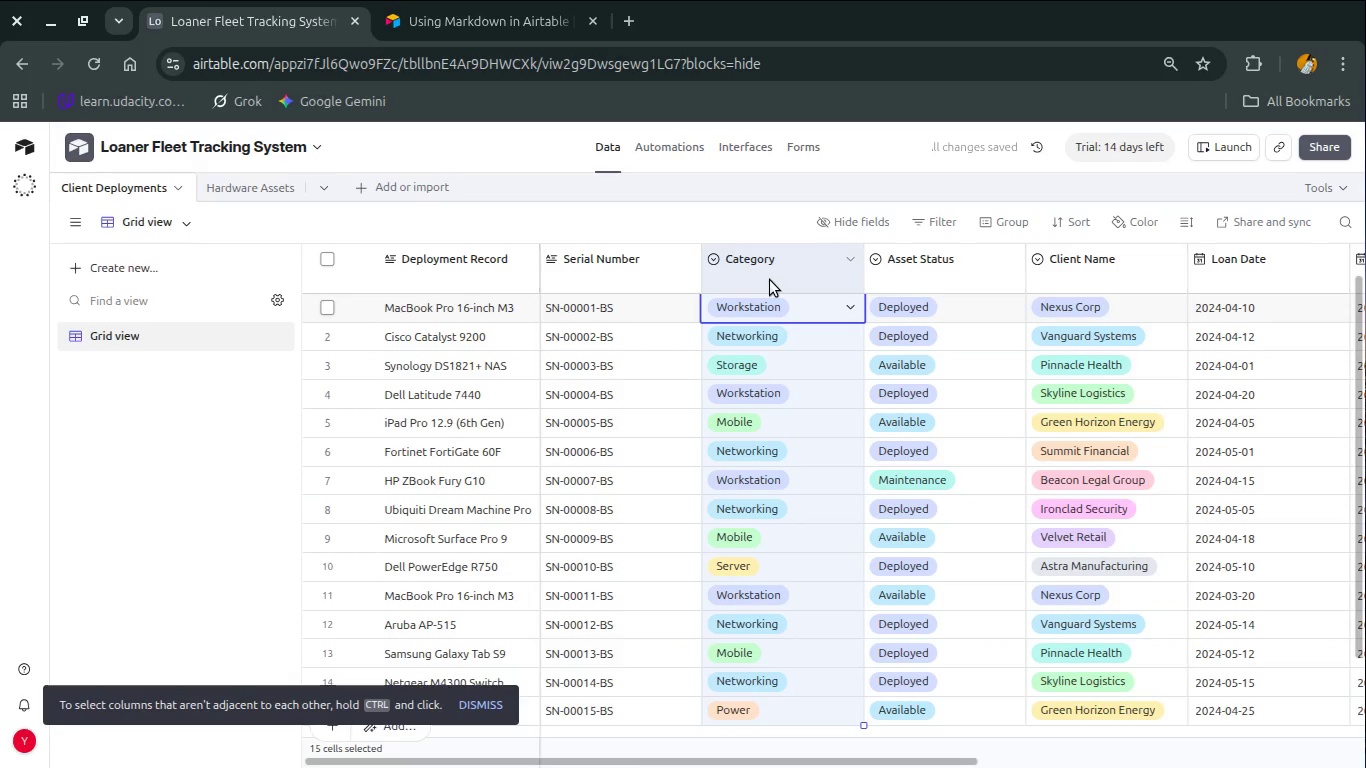 
key(Control+C)
 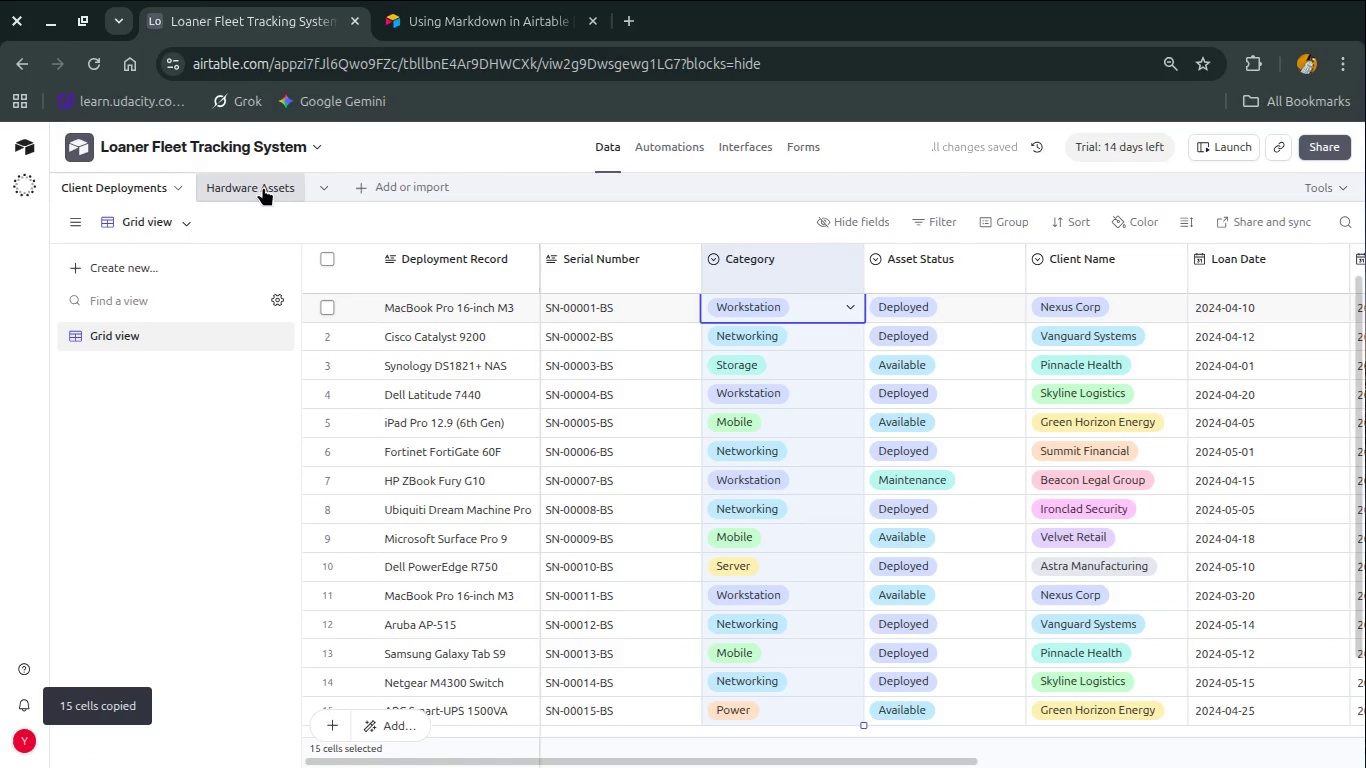 
left_click([254, 183])
 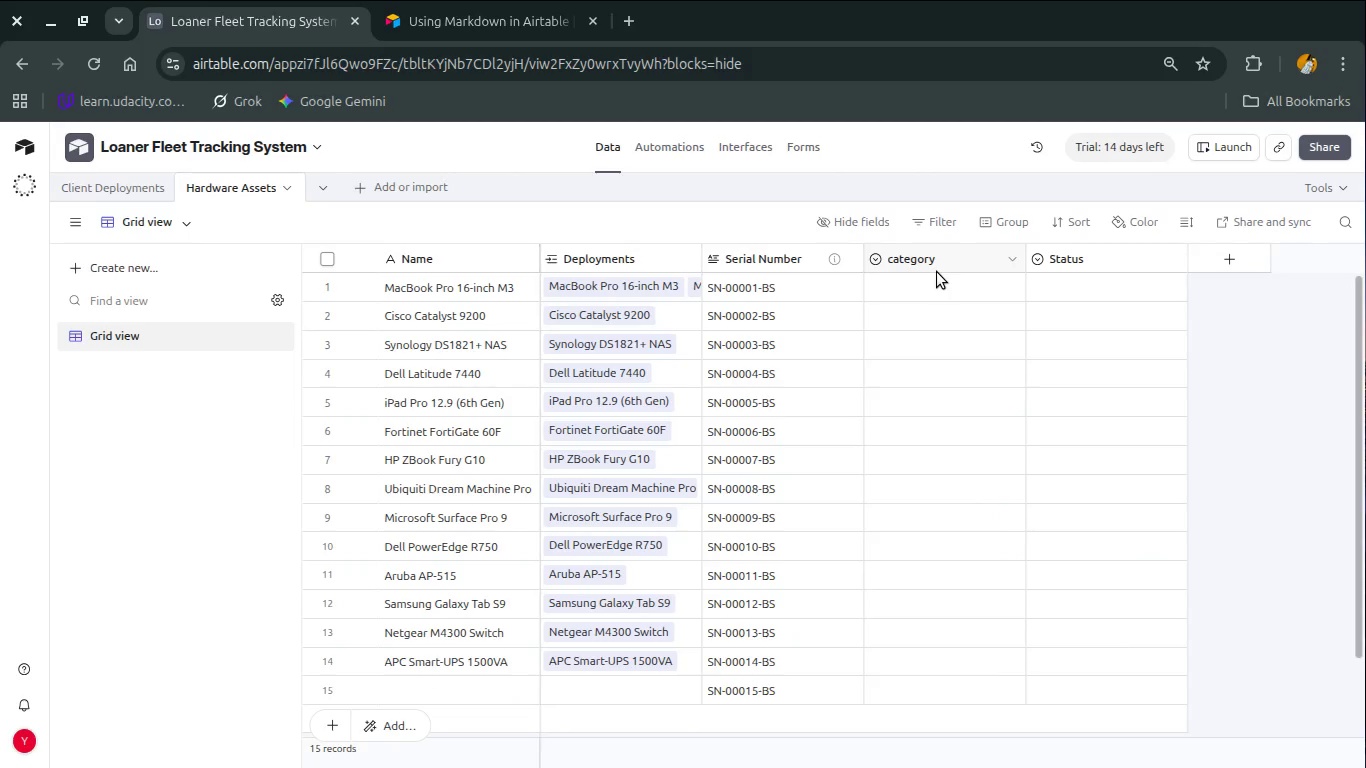 
left_click([940, 264])
 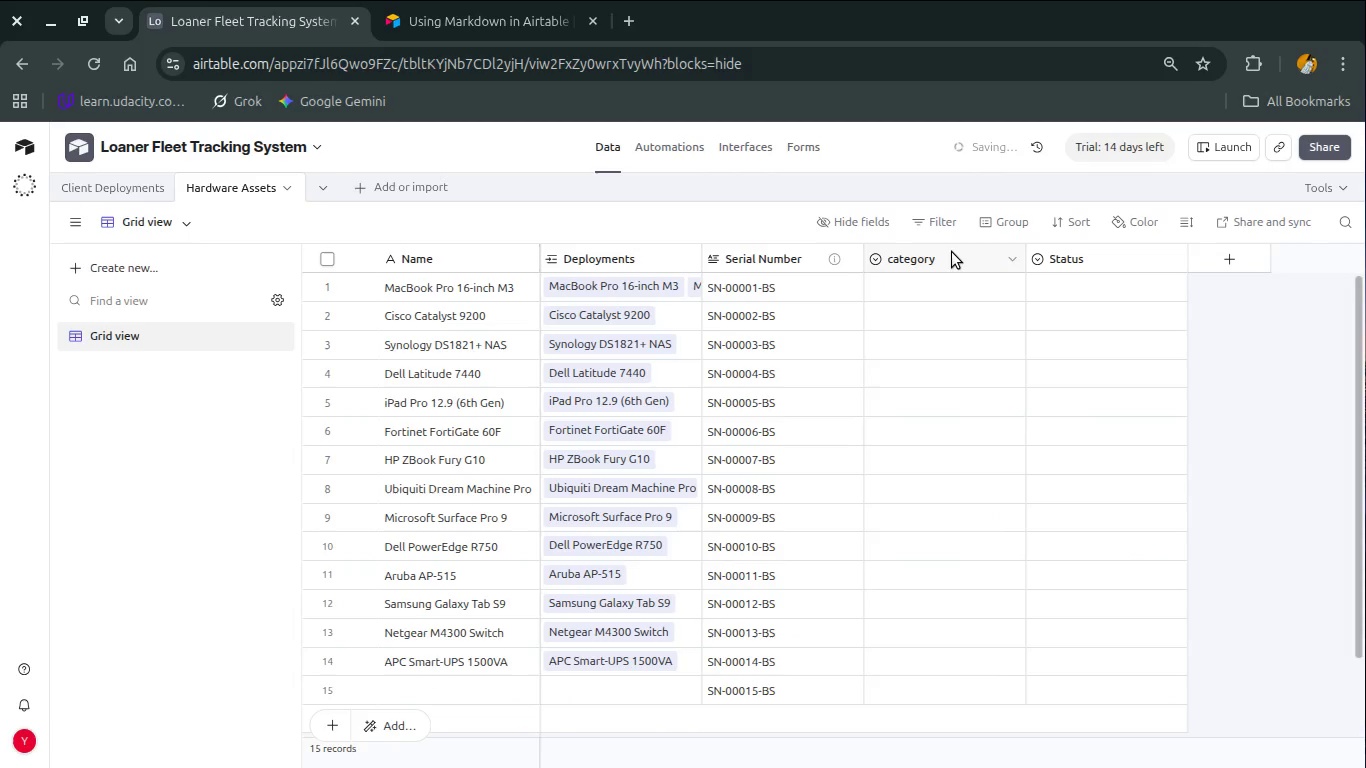 
left_click([952, 252])
 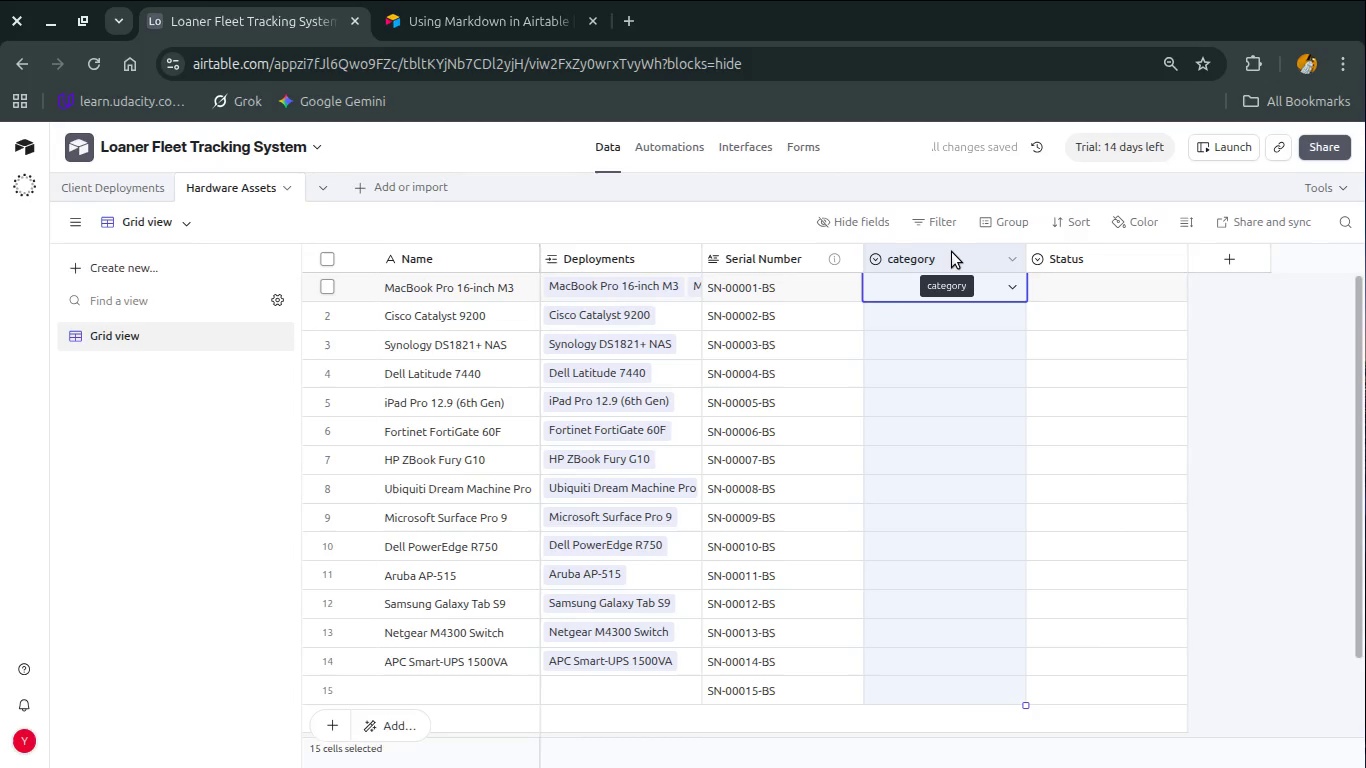 
key(Control+V)
 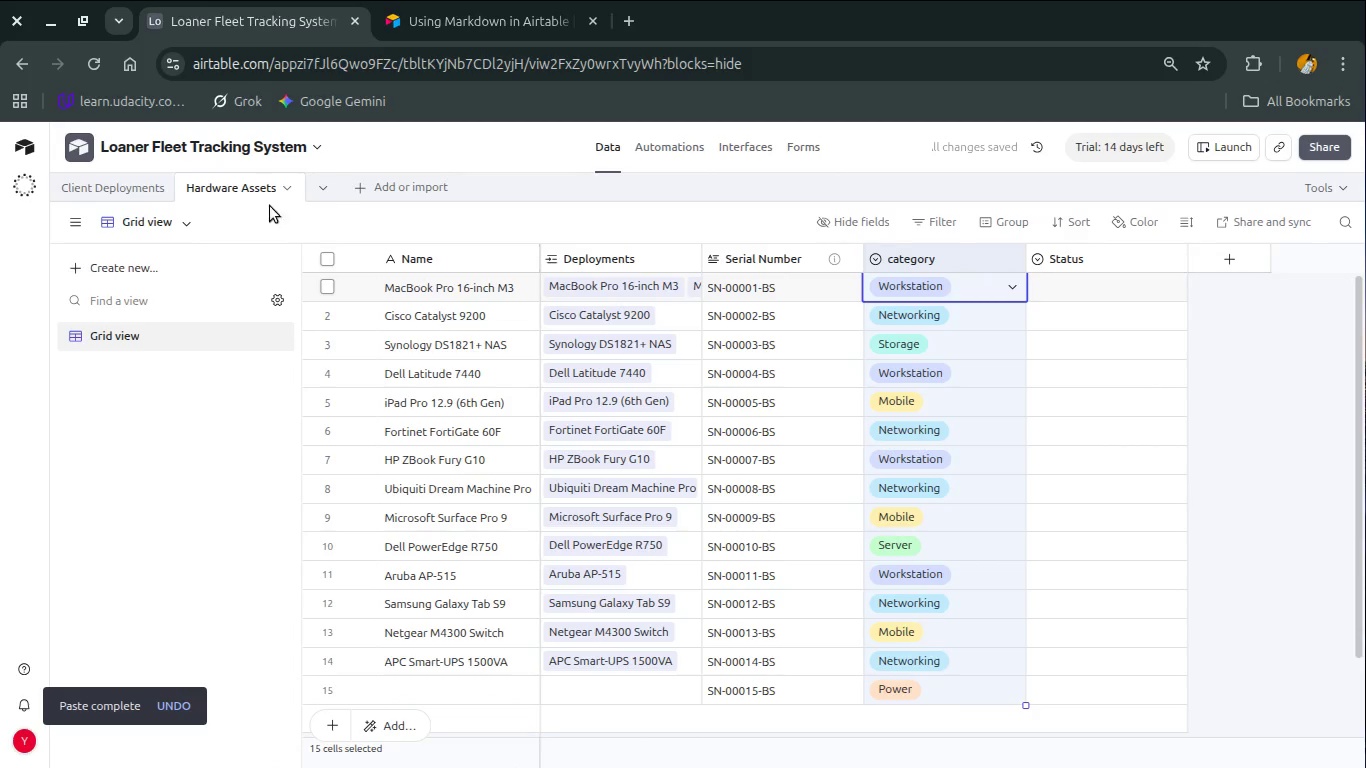 
left_click([111, 191])
 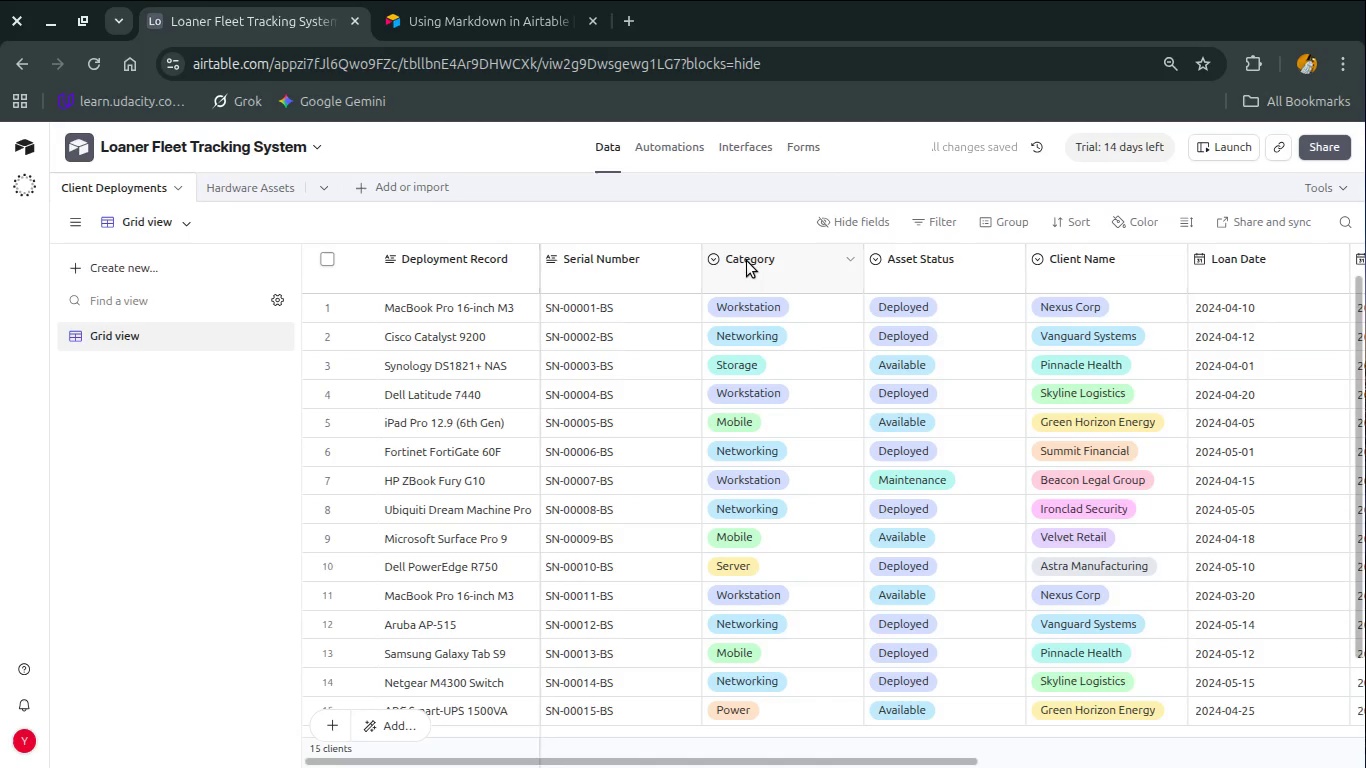 
left_click([930, 265])
 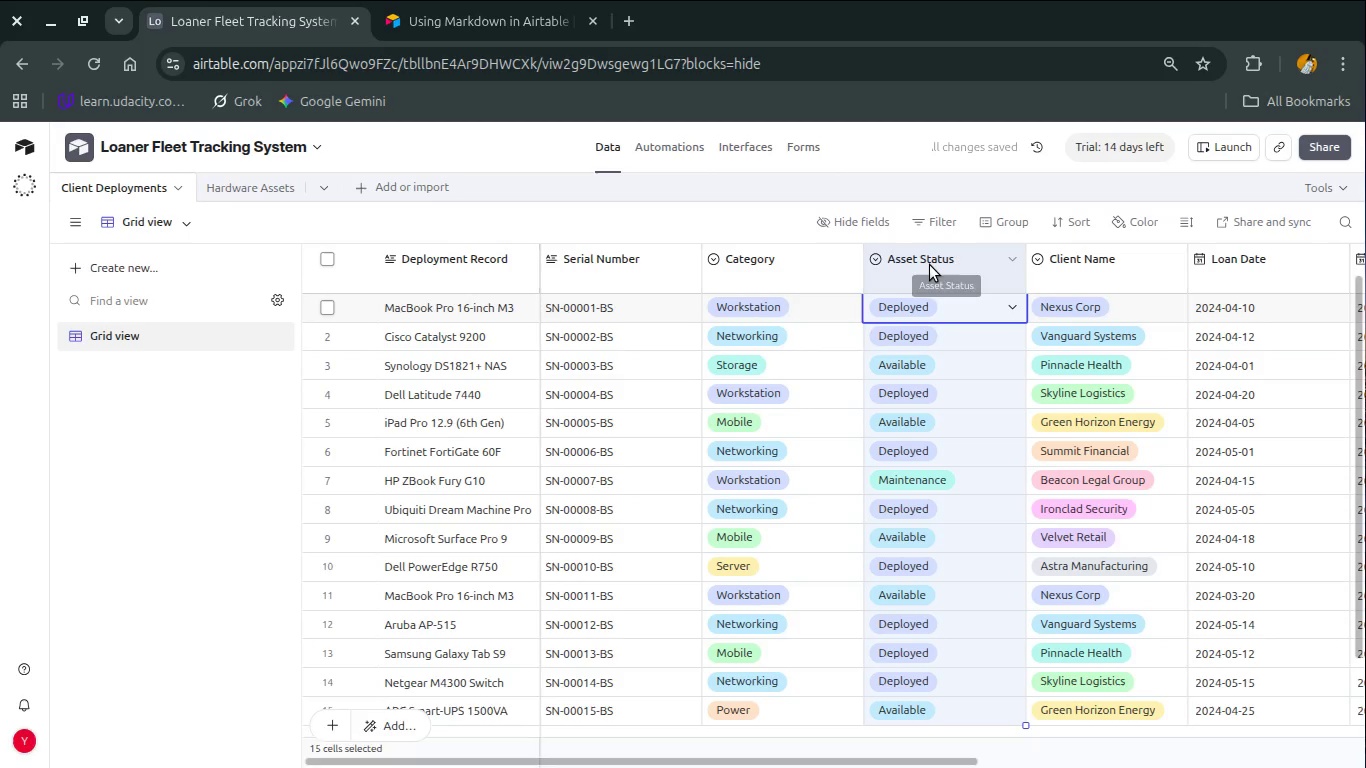 
key(Control+C)
 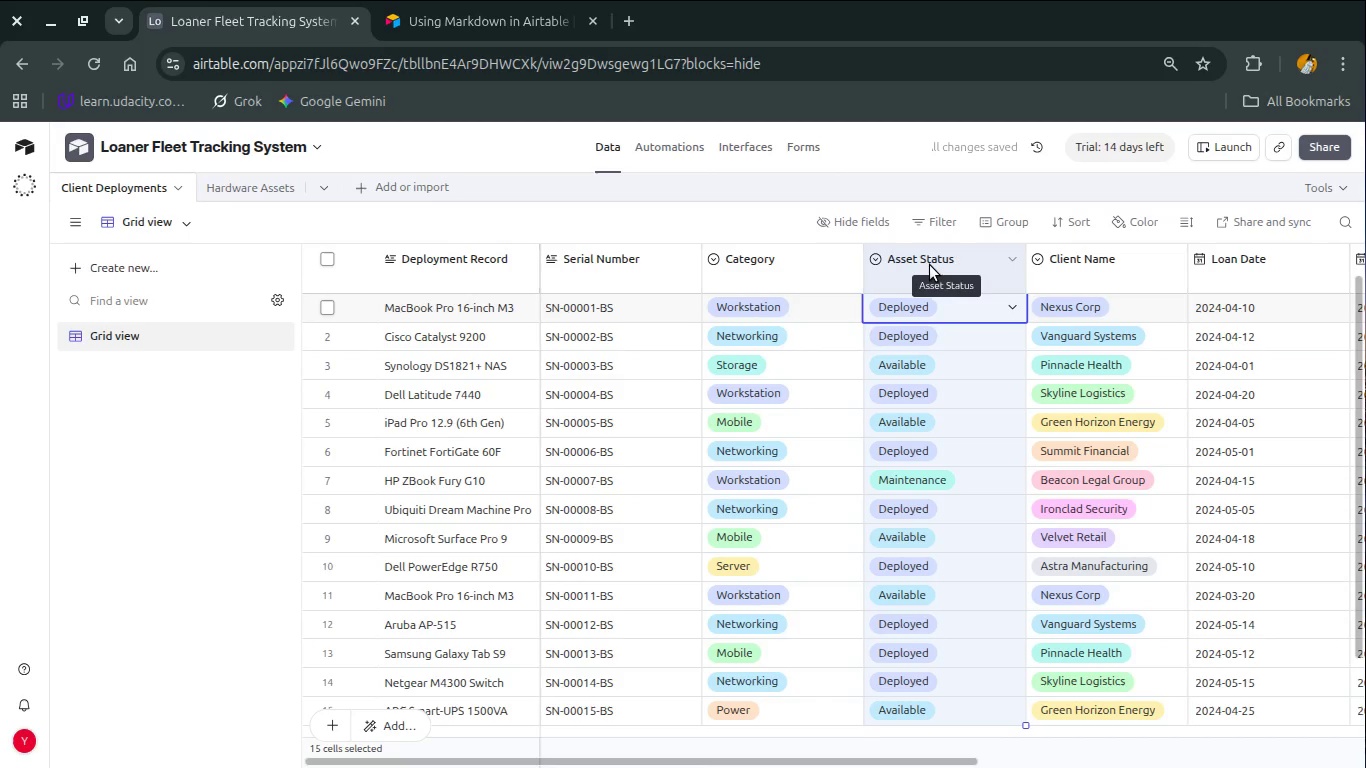 
key(Control+C)
 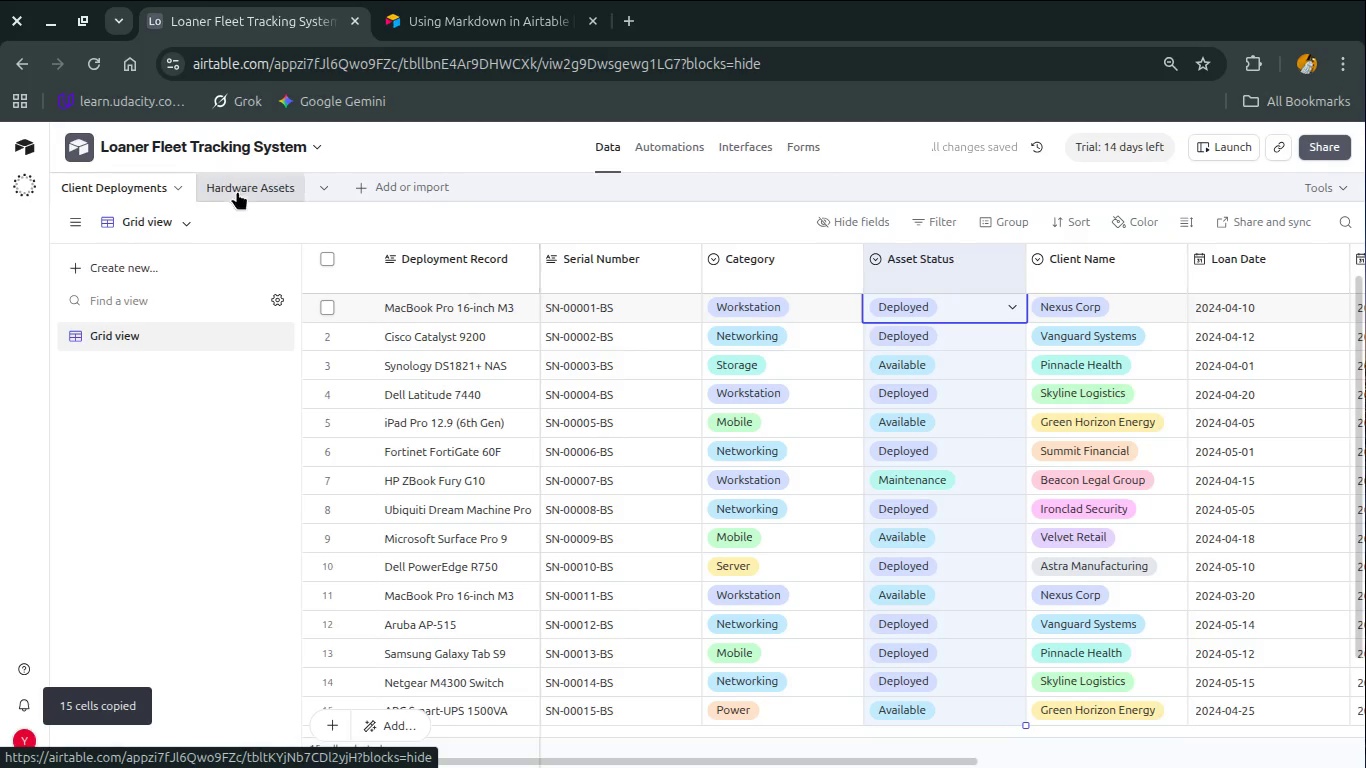 
left_click([239, 190])
 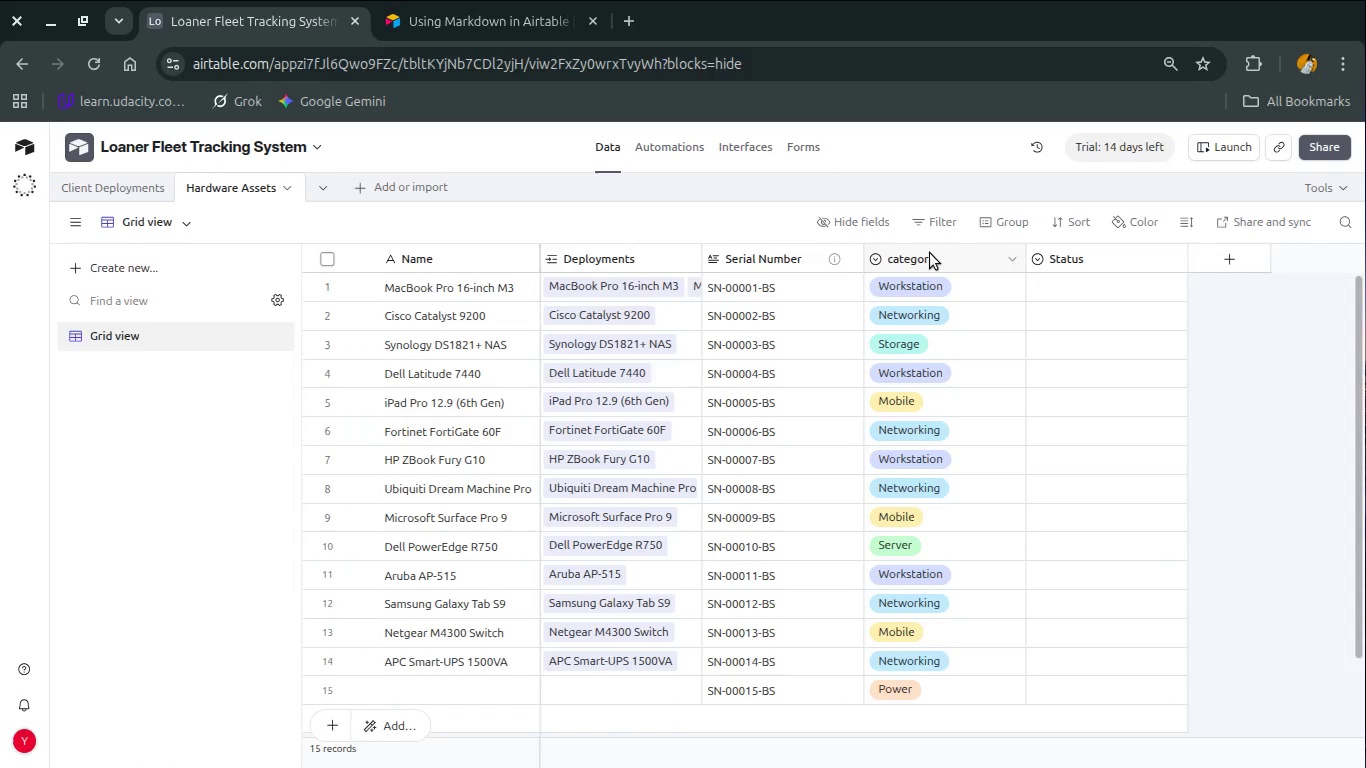 
left_click([1057, 269])
 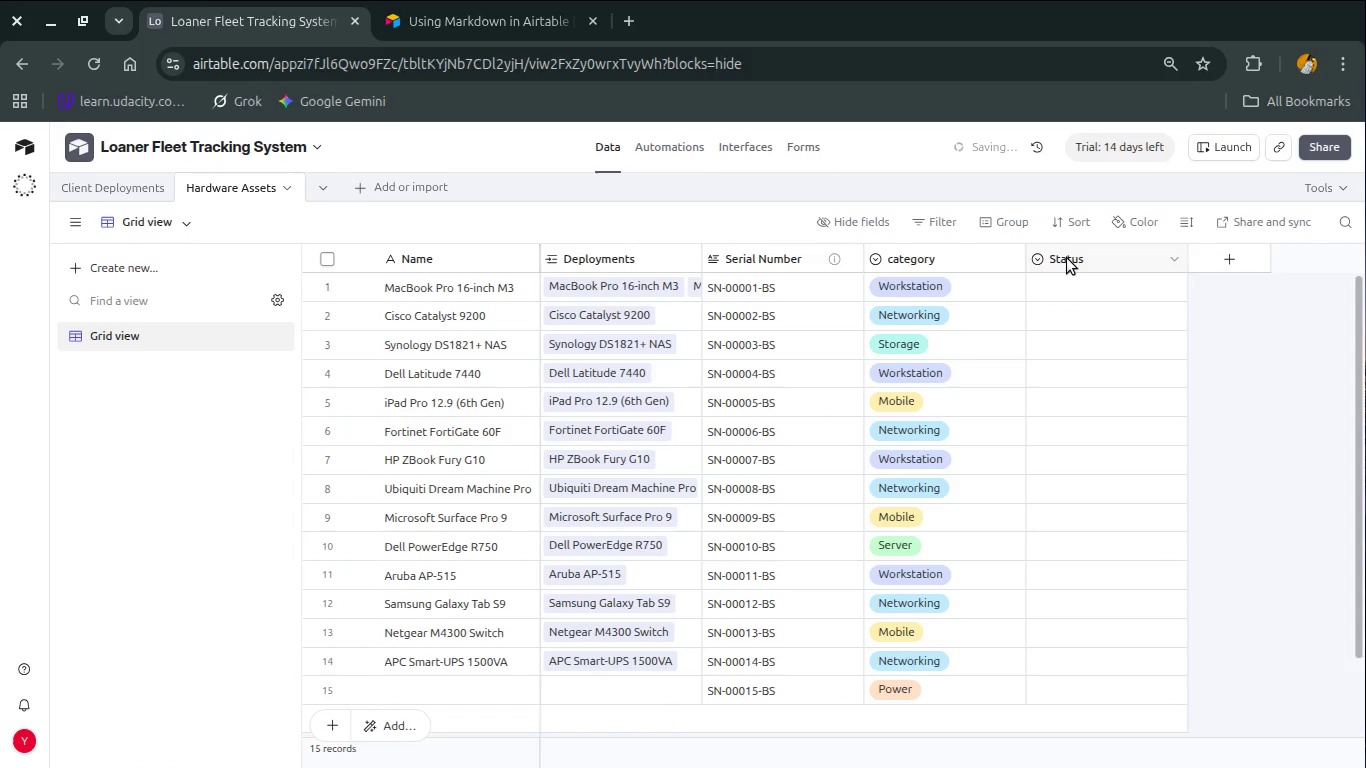 
left_click([1068, 258])
 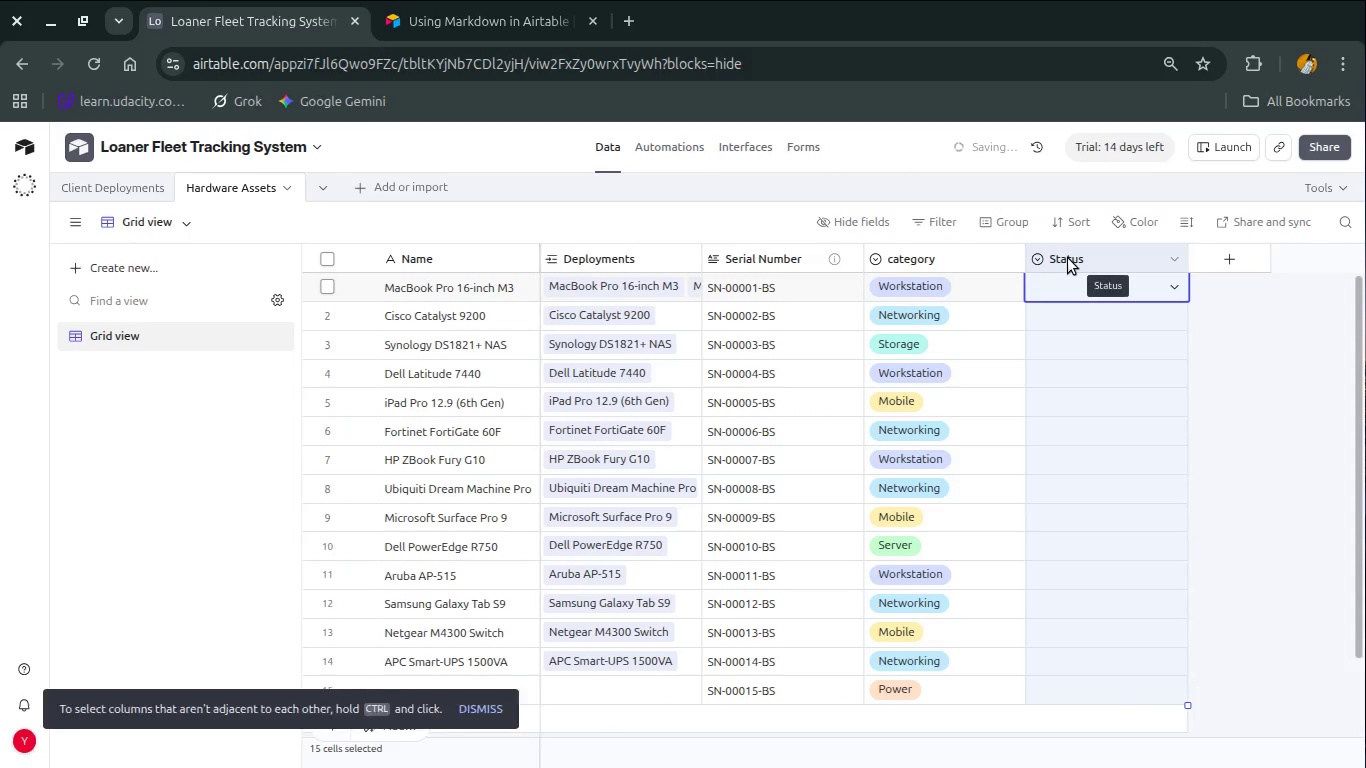 
key(Control+V)
 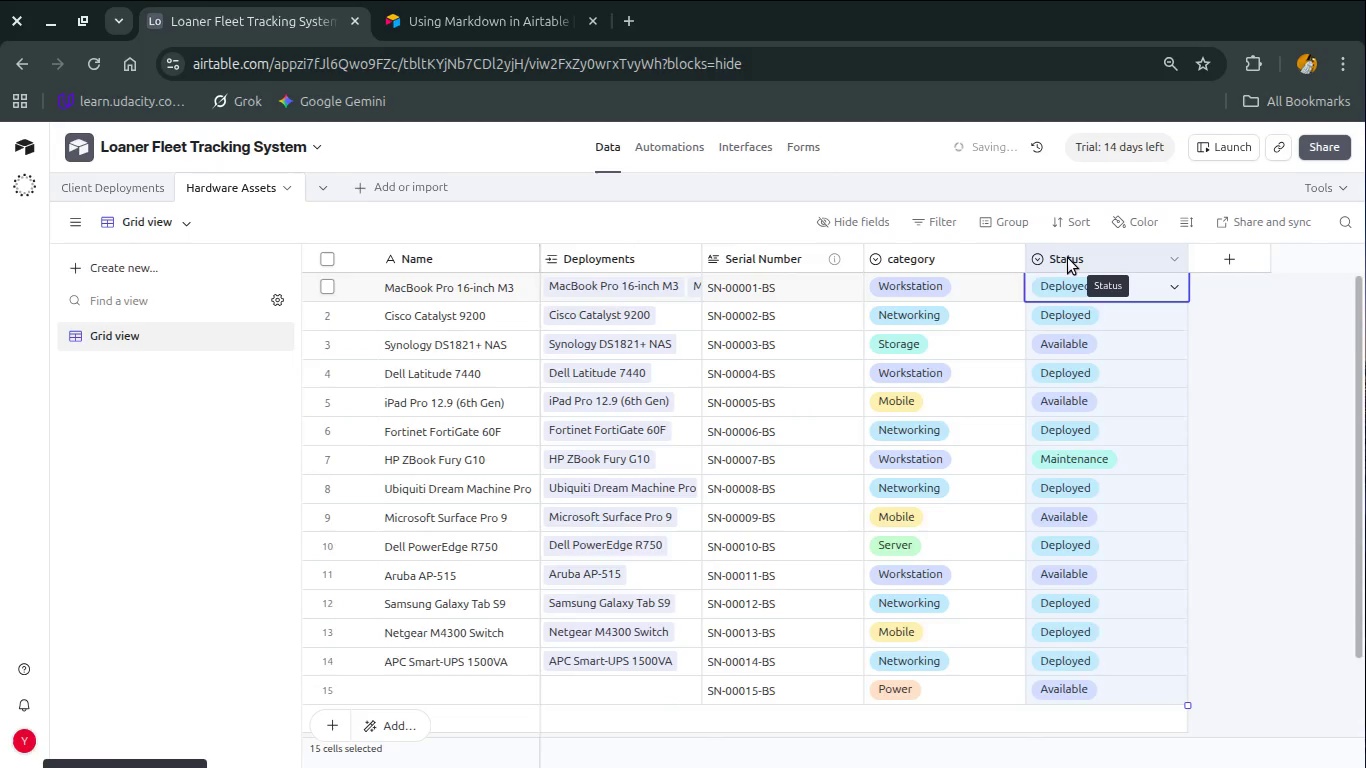 
scroll: coordinate [1068, 258], scroll_direction: down, amount: 1.0
 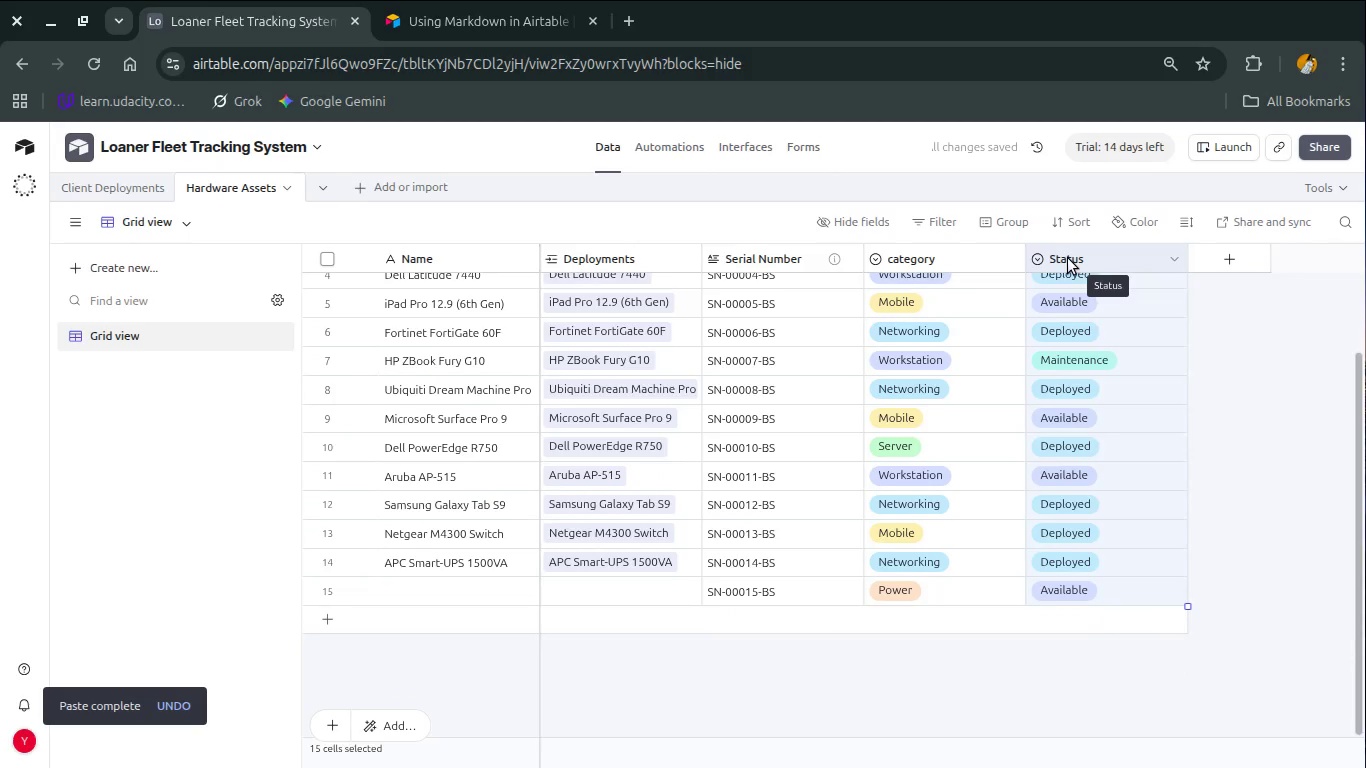 
scroll: coordinate [1068, 258], scroll_direction: up, amount: 1.0
 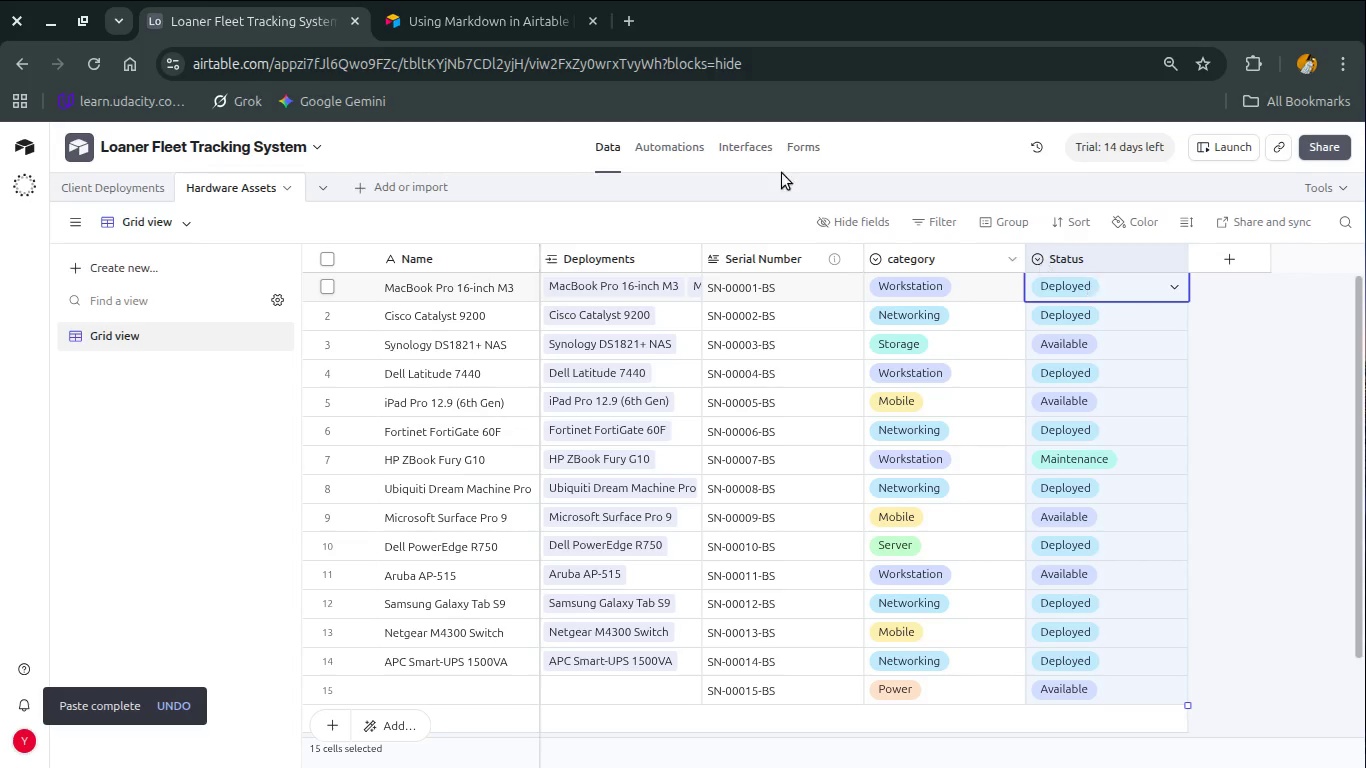 
wait(5.73)
 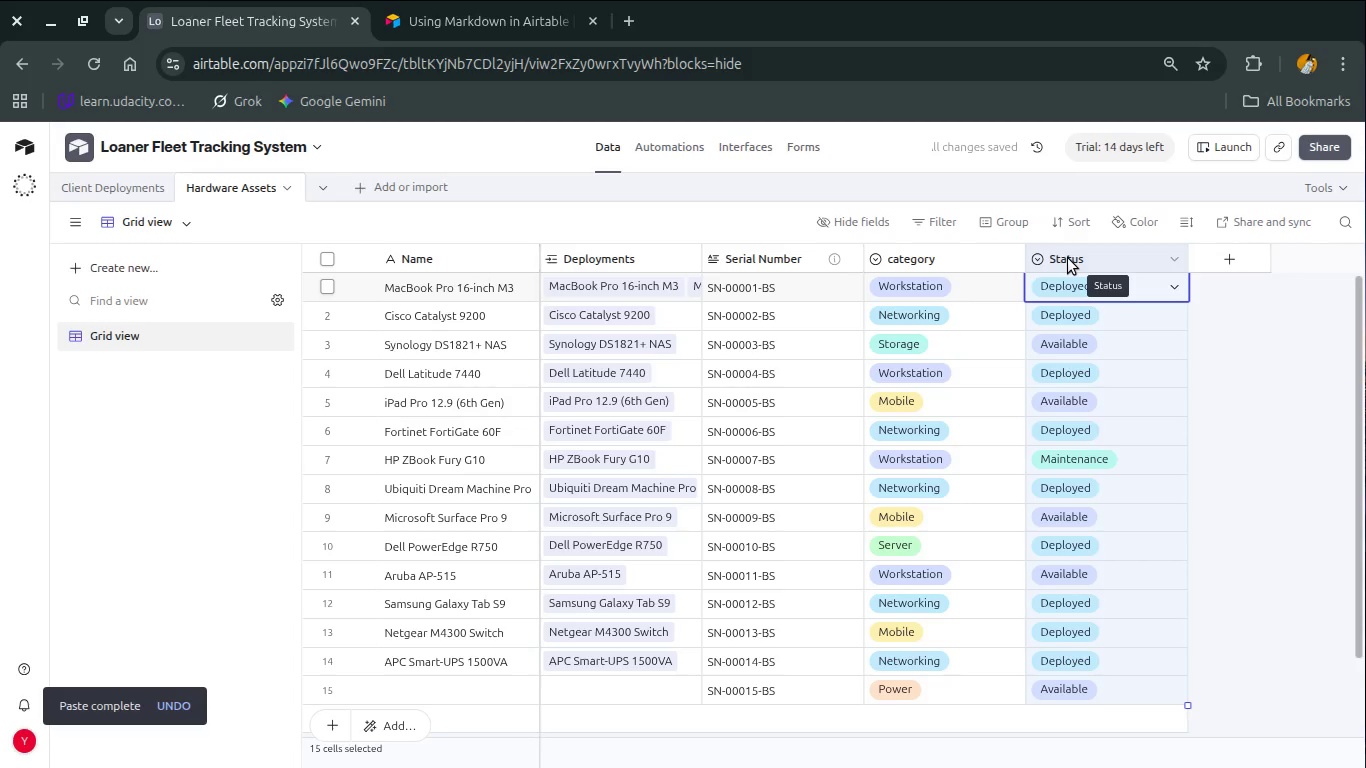 
left_click([117, 188])
 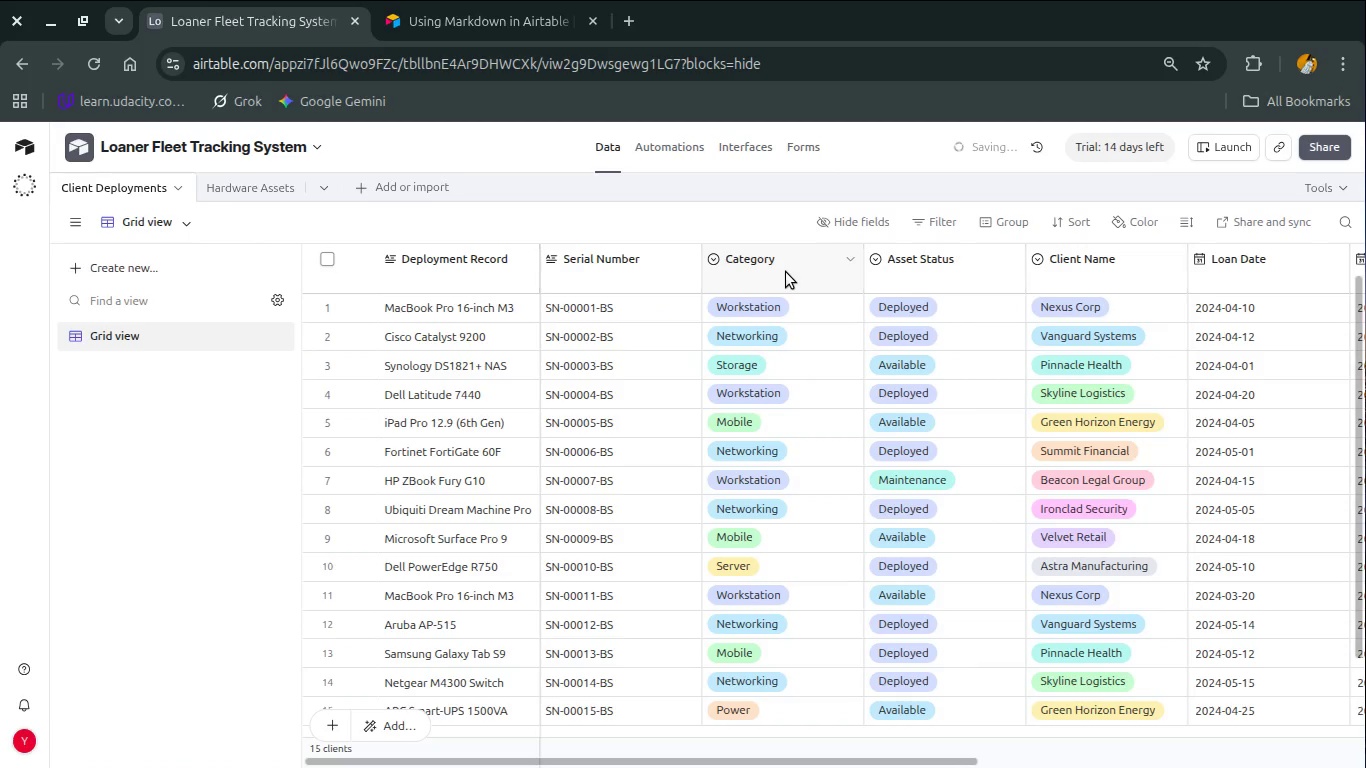 
left_click([631, 273])
 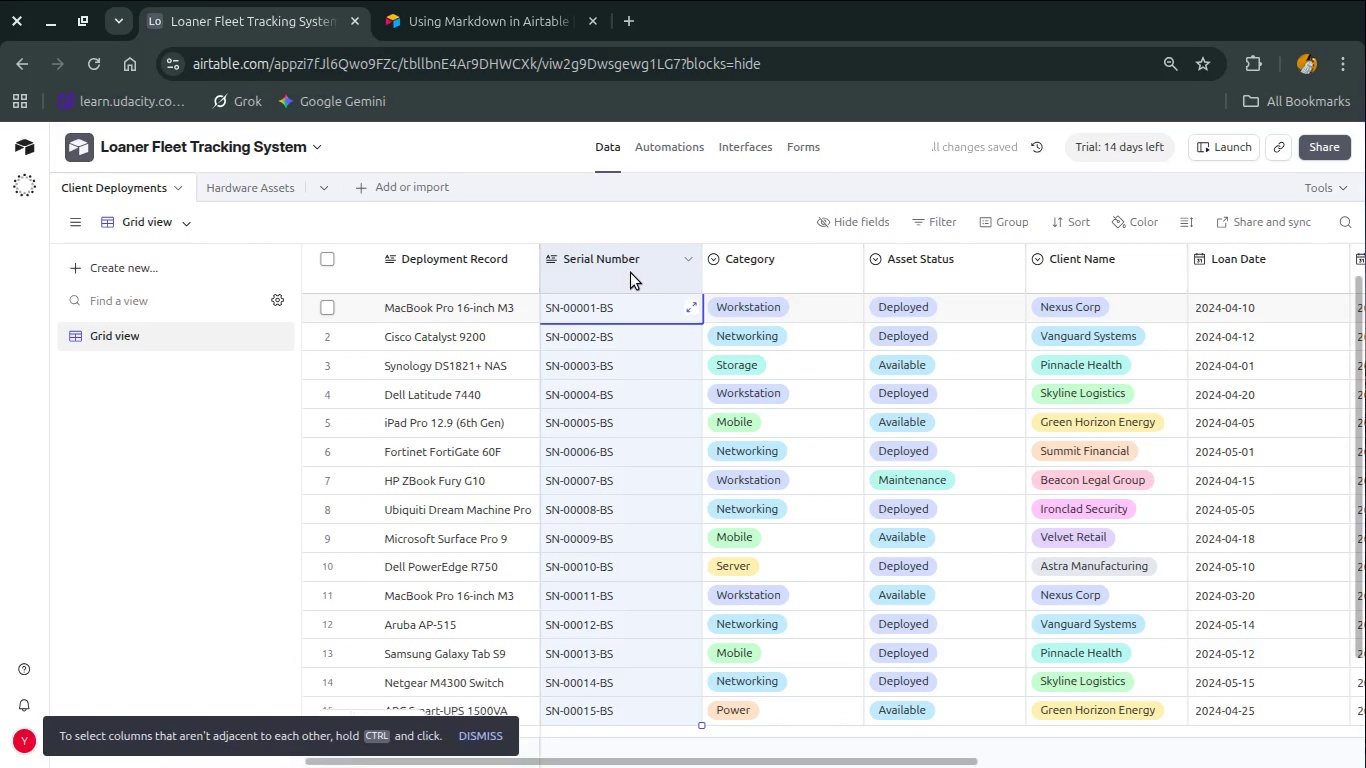 
right_click([631, 273])
 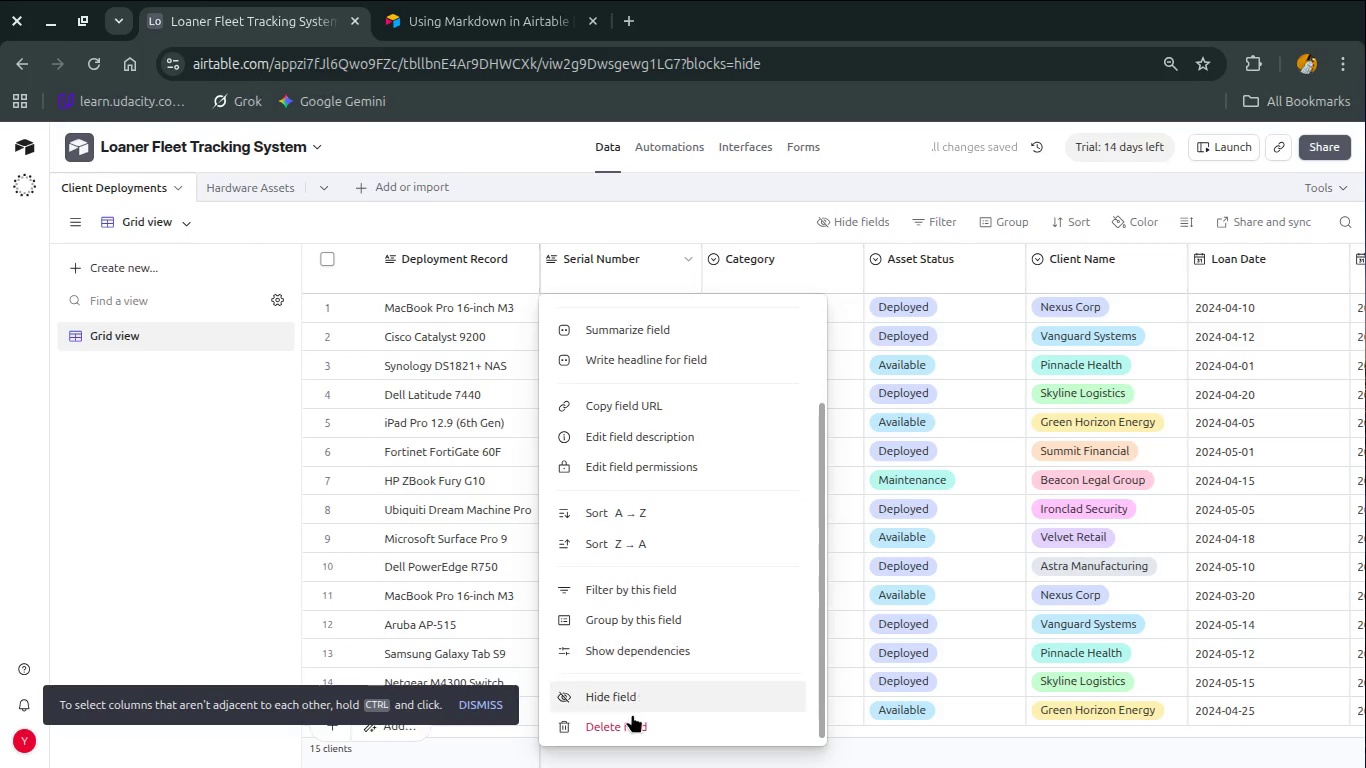 
left_click([632, 720])
 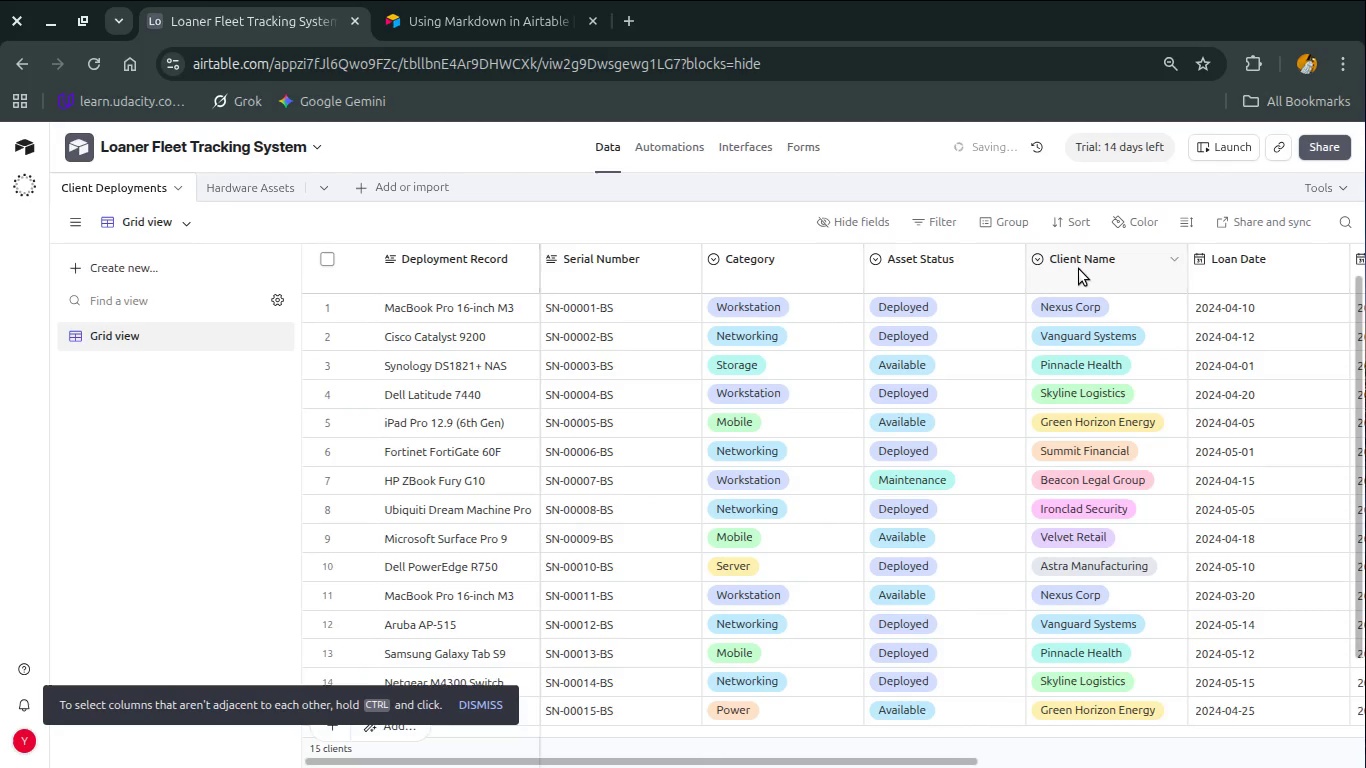 
right_click([950, 272])
 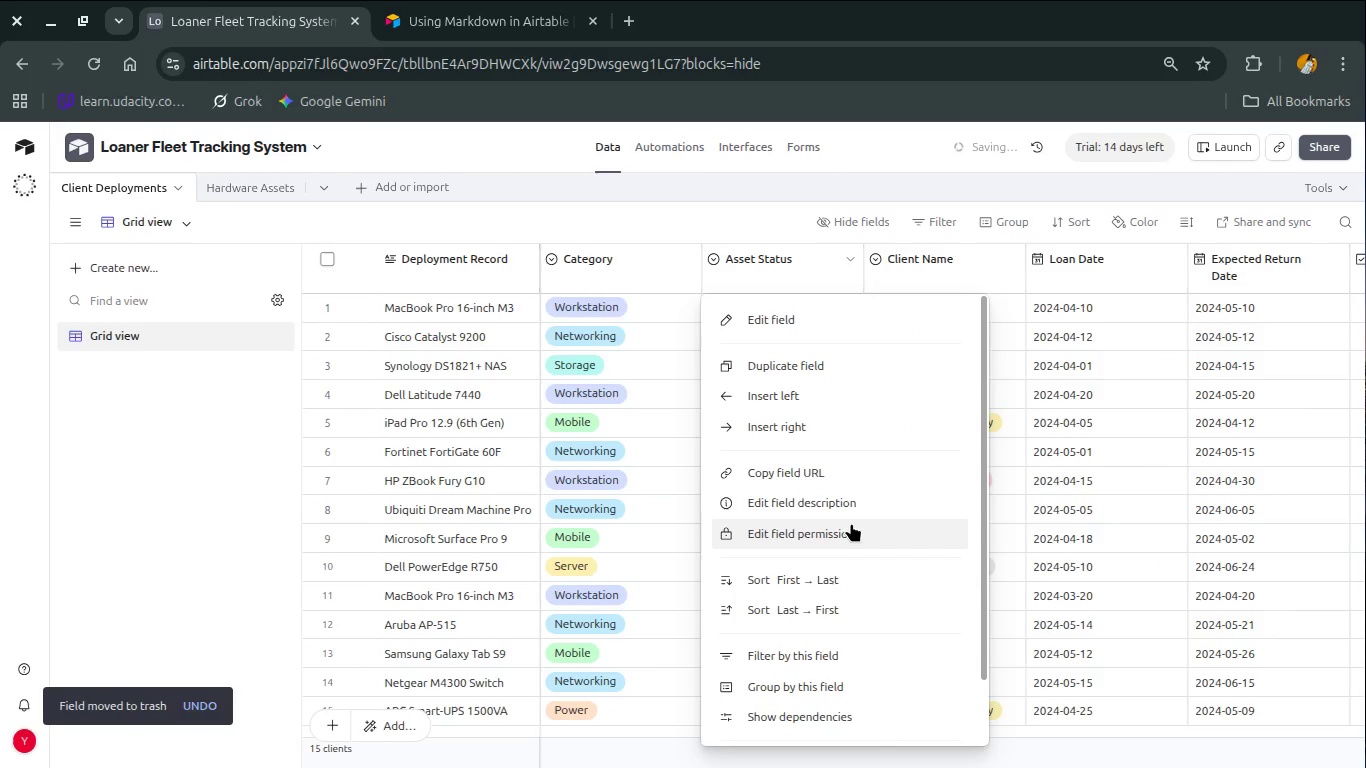 
scroll: coordinate [851, 523], scroll_direction: down, amount: 10.0
 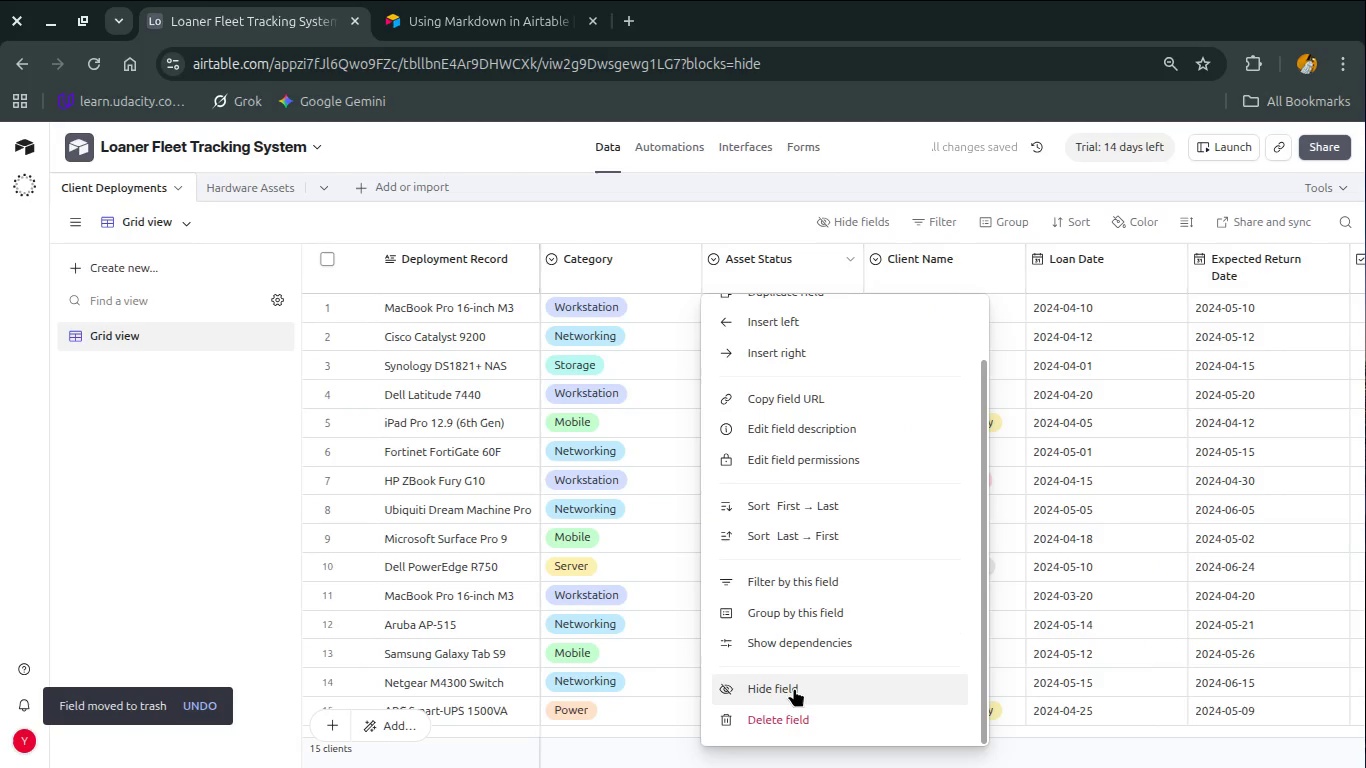 
key(Escape)
 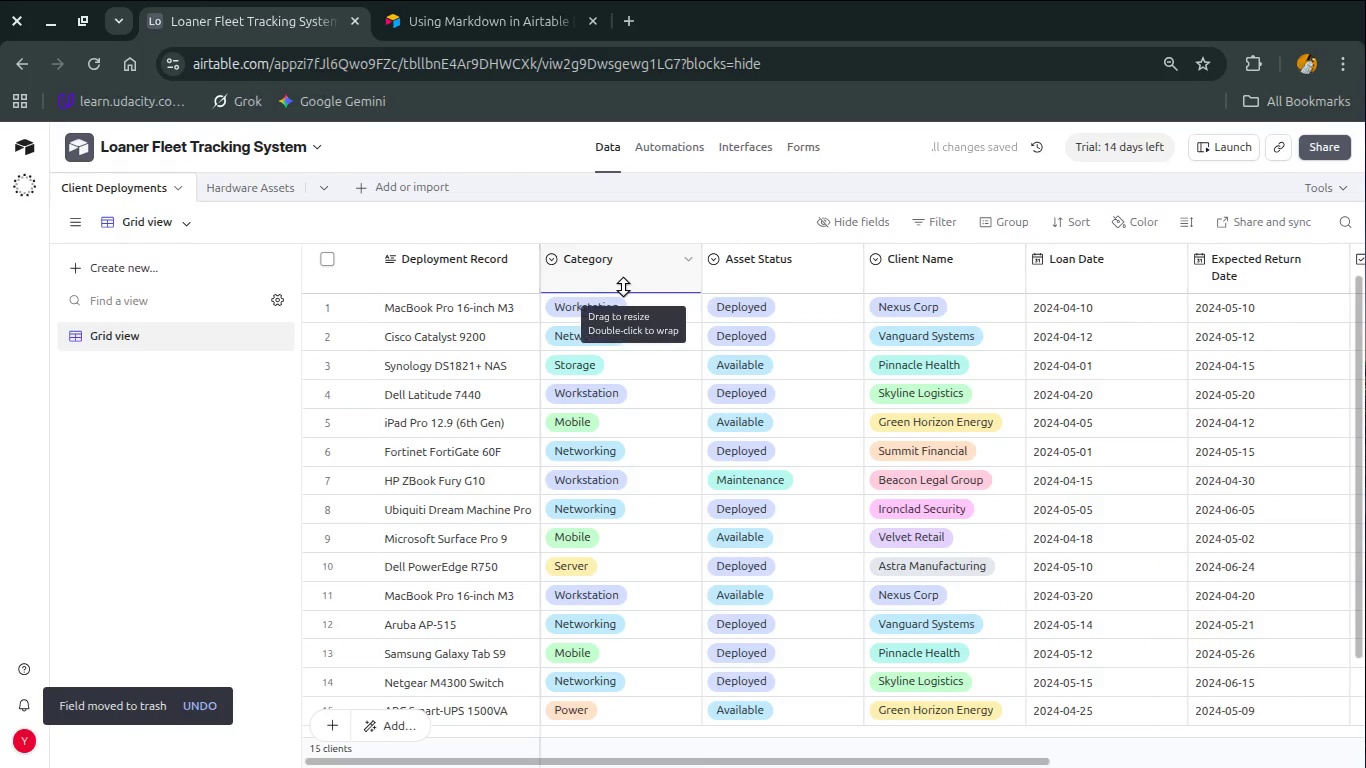 
right_click([623, 287])
 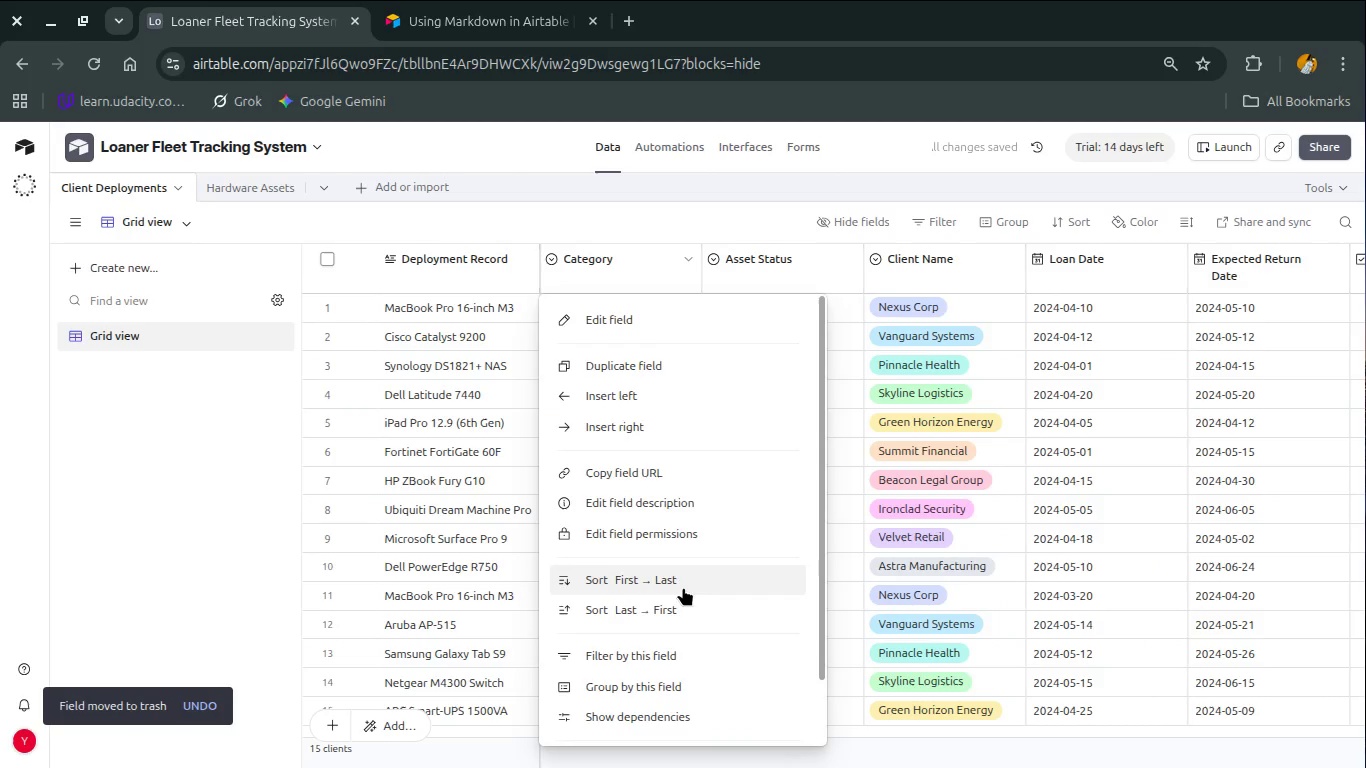 
scroll: coordinate [683, 587], scroll_direction: down, amount: 2.0
 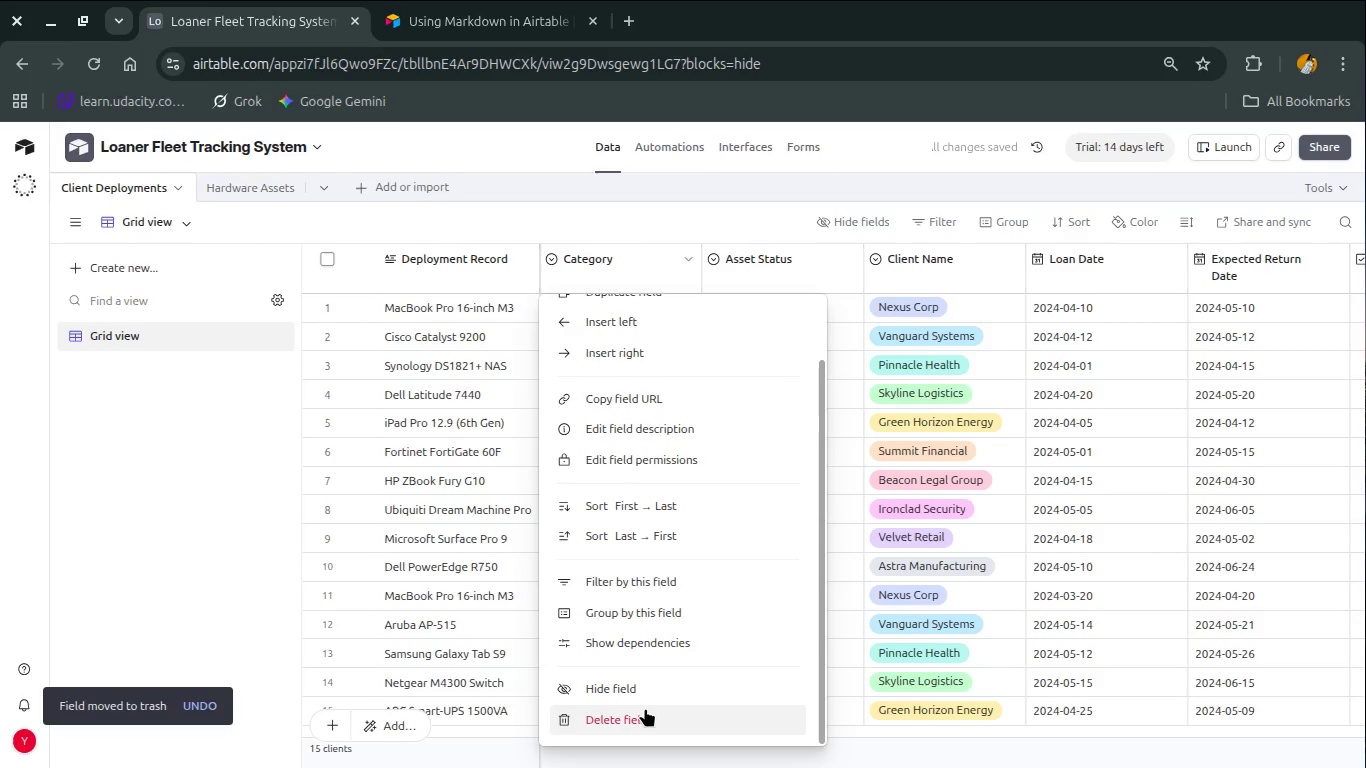 
left_click([645, 708])
 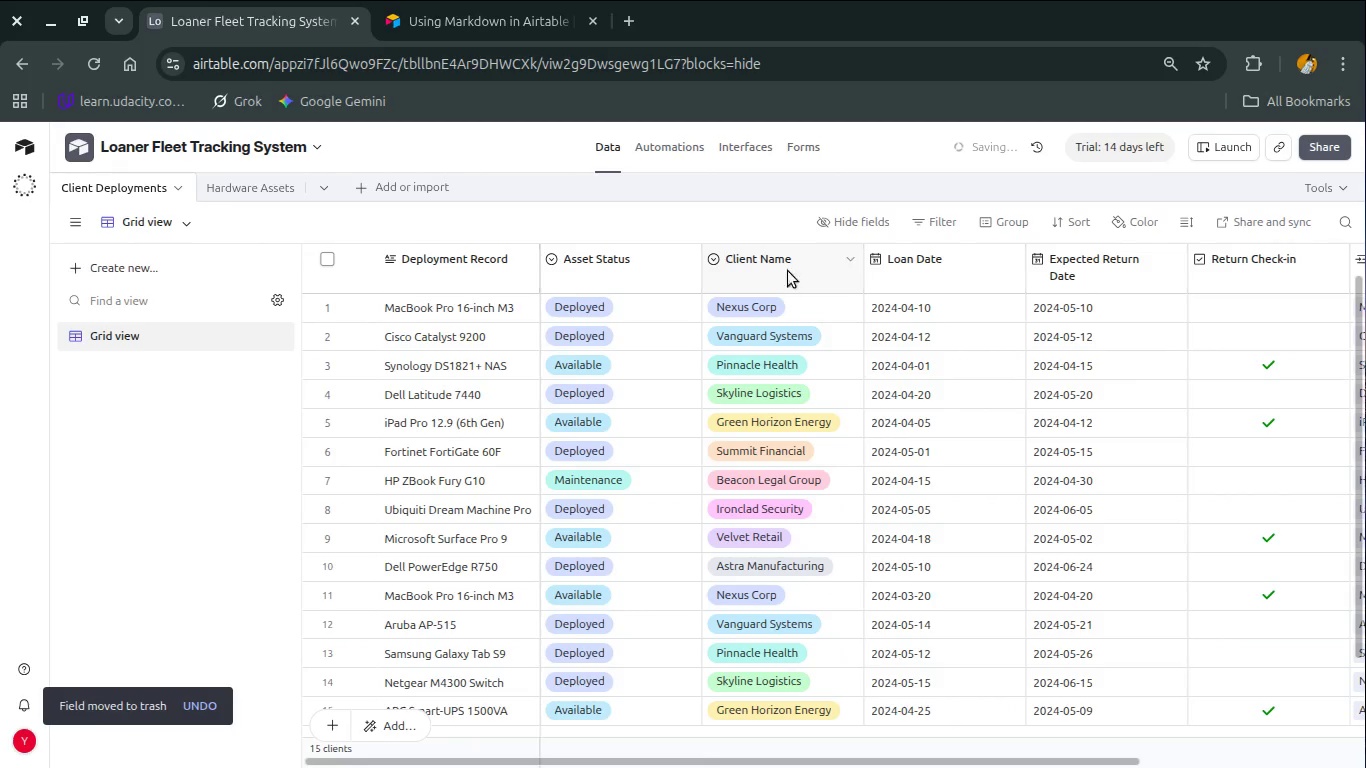 
right_click([643, 271])
 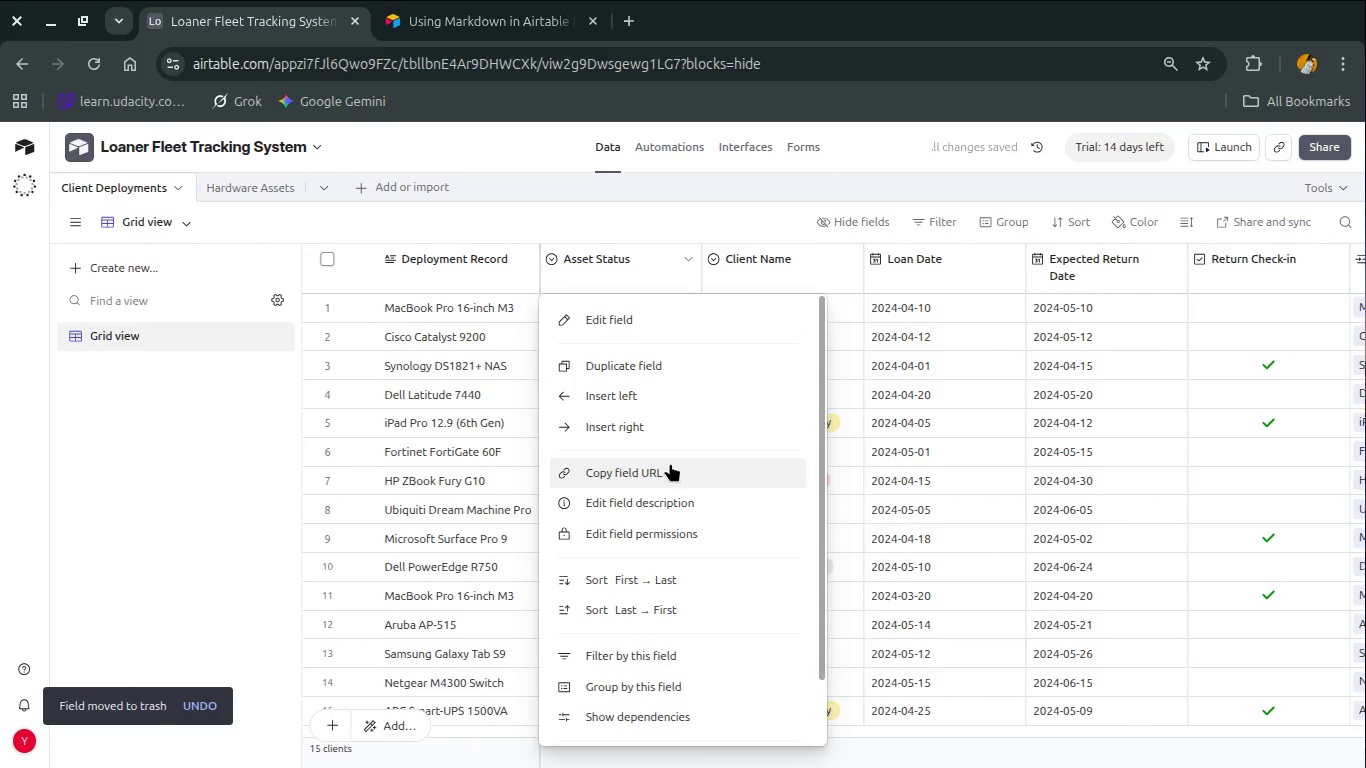 
scroll: coordinate [670, 463], scroll_direction: down, amount: 9.0
 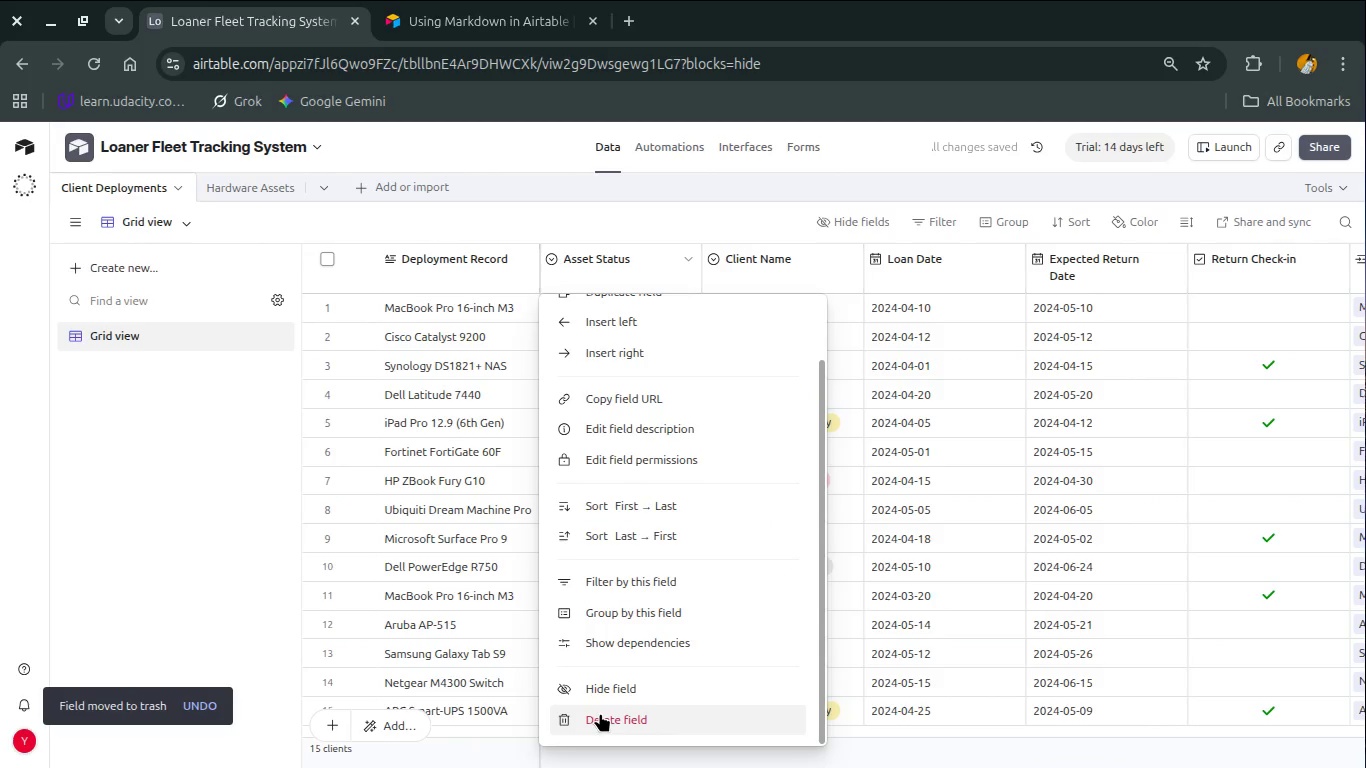 
left_click([599, 713])
 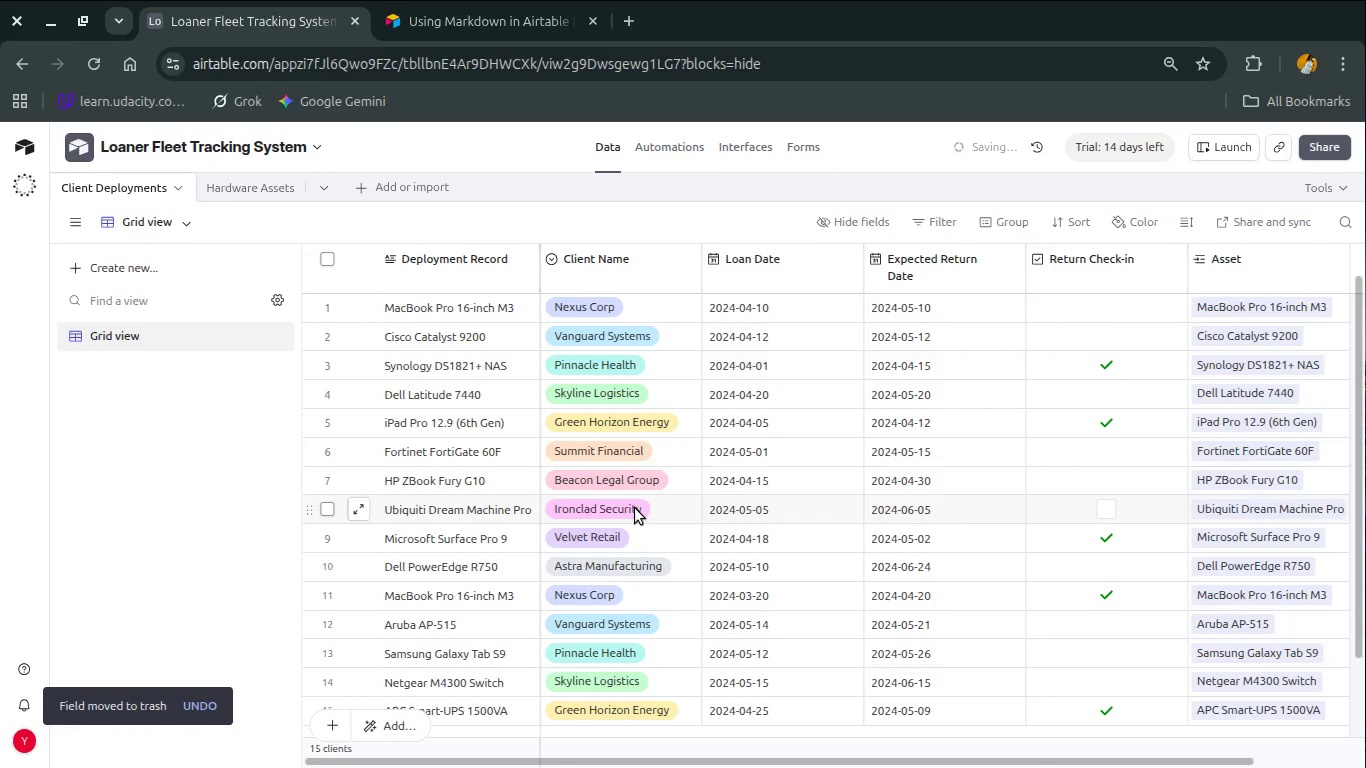 
scroll: coordinate [634, 524], scroll_direction: up, amount: 8.0
 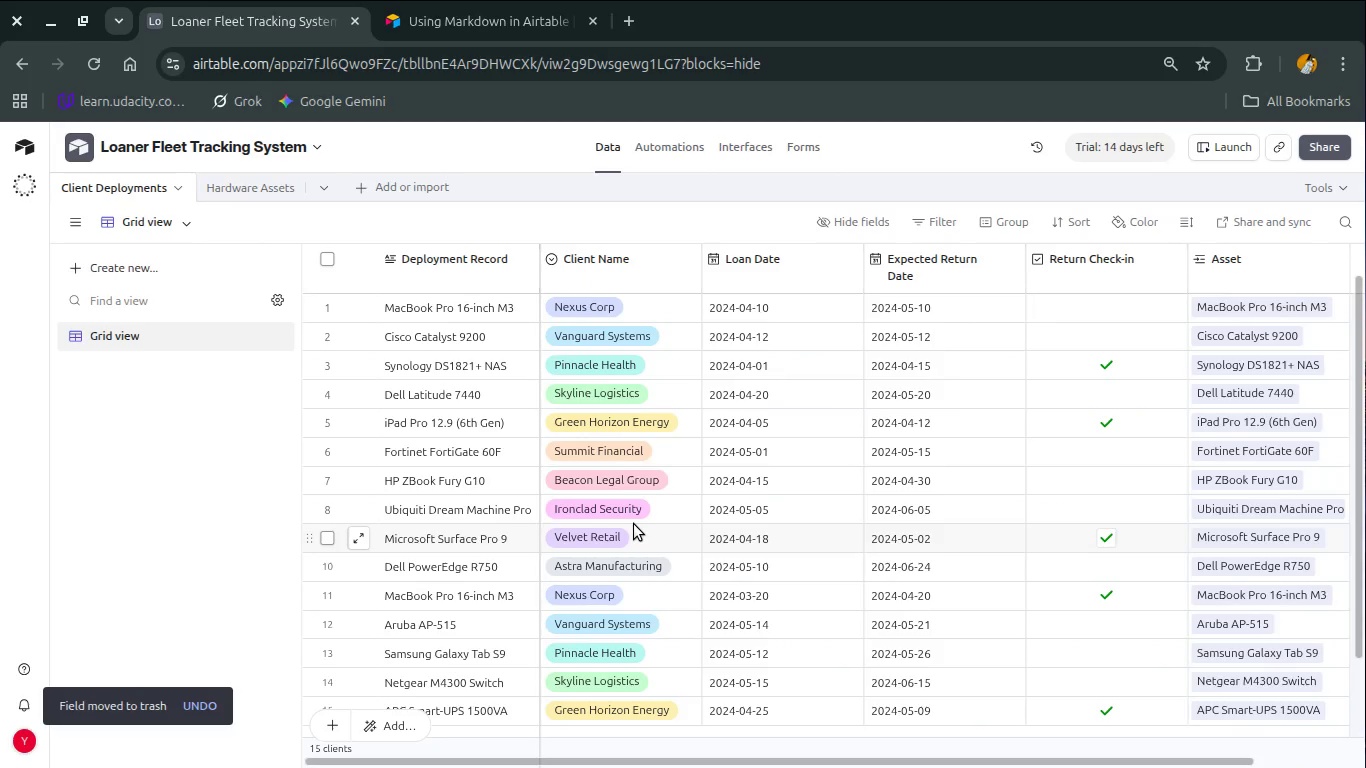 
wait(5.91)
 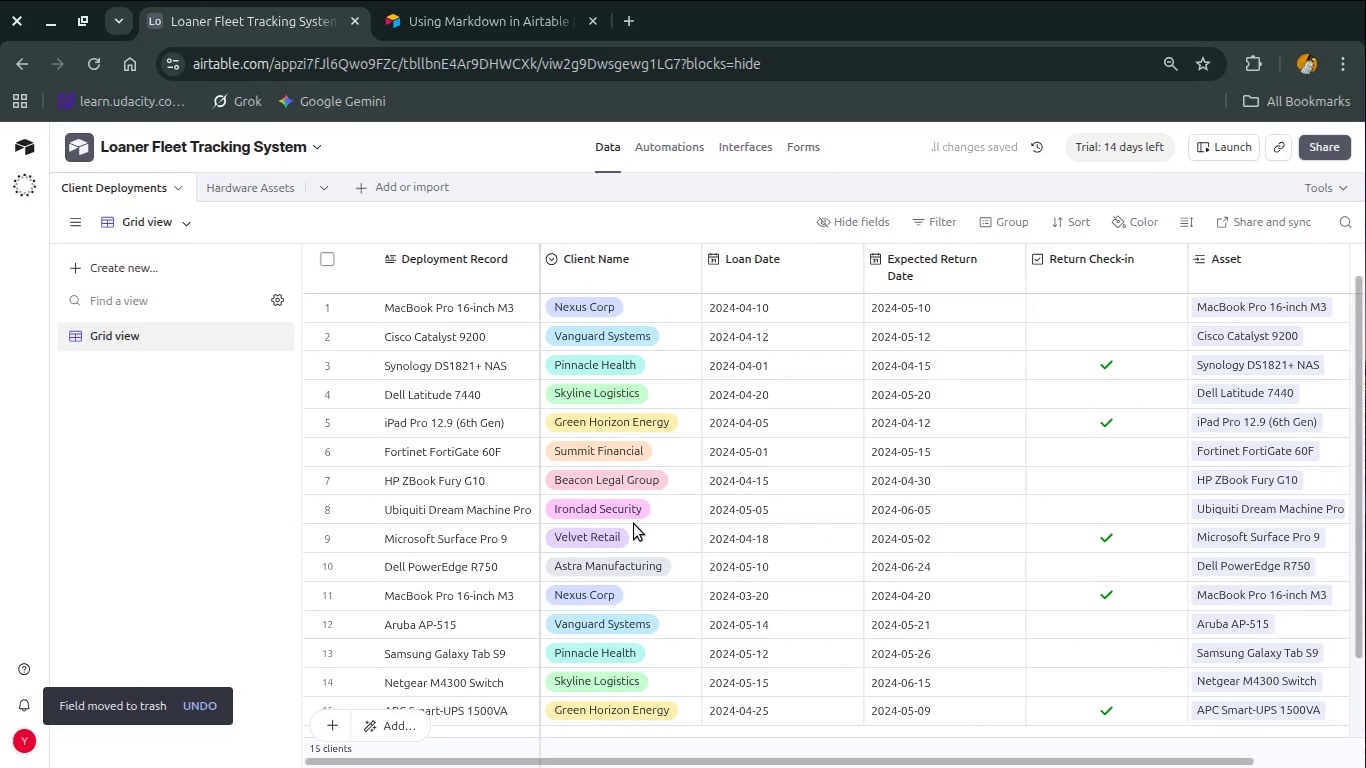 
scroll: coordinate [634, 524], scroll_direction: up, amount: 9.0
 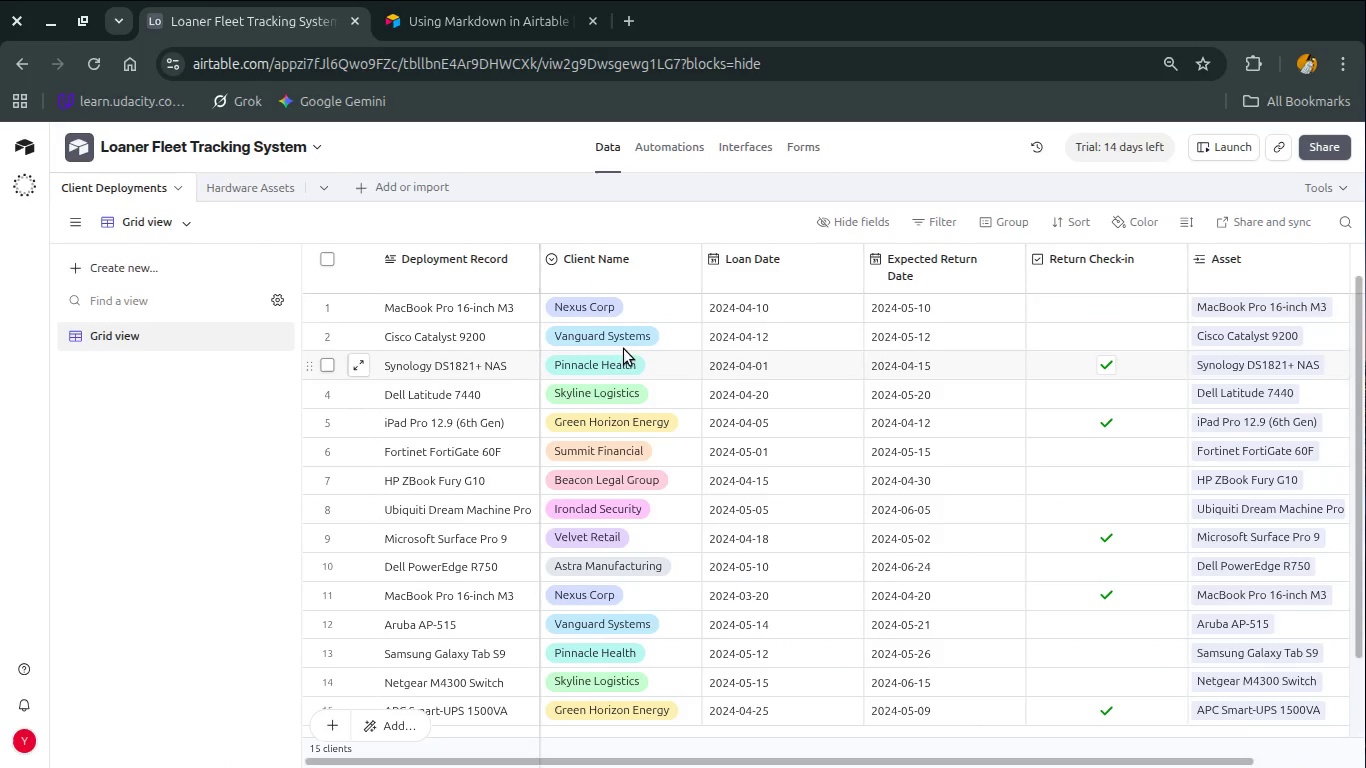 
mouse_move([602, 356])
 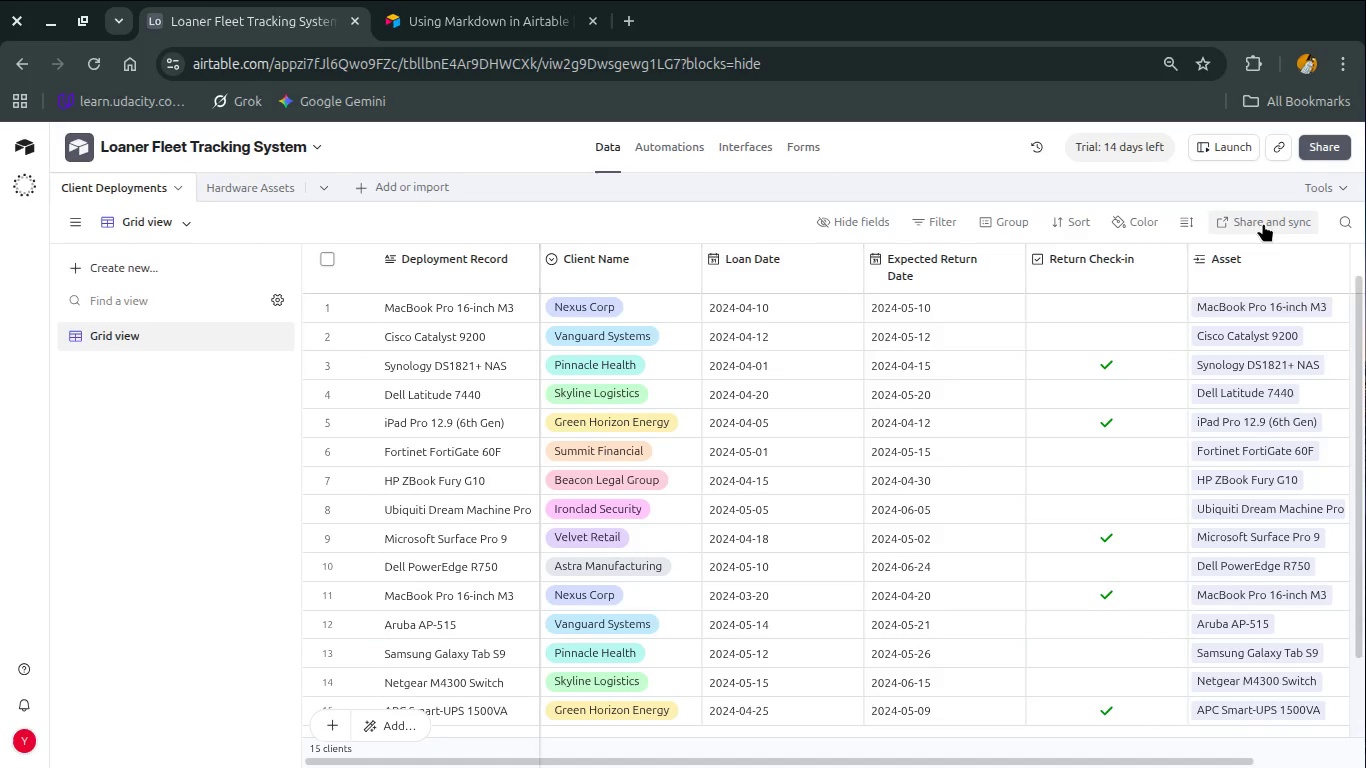 
left_click_drag(start_coordinate=[1278, 284], to_coordinate=[844, 264])
 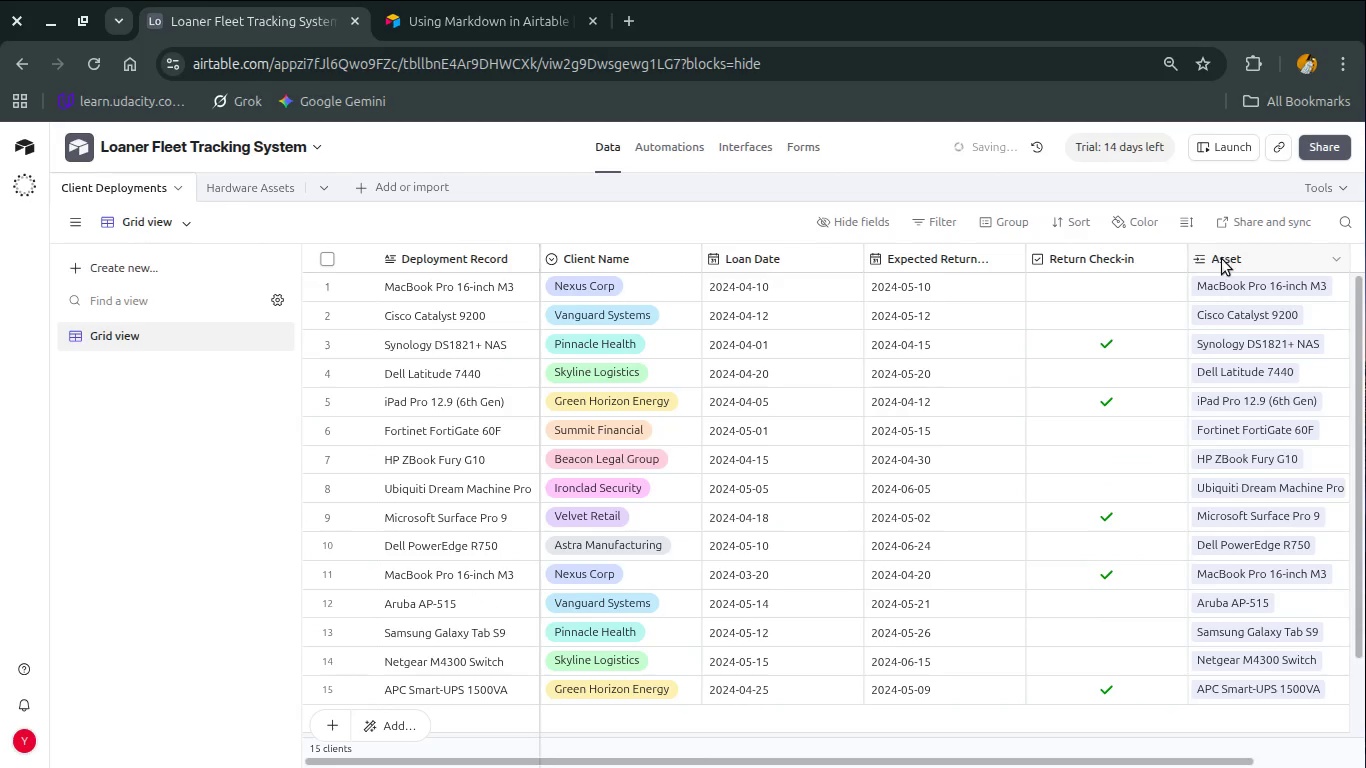 
left_click_drag(start_coordinate=[1222, 261], to_coordinate=[363, 359])
 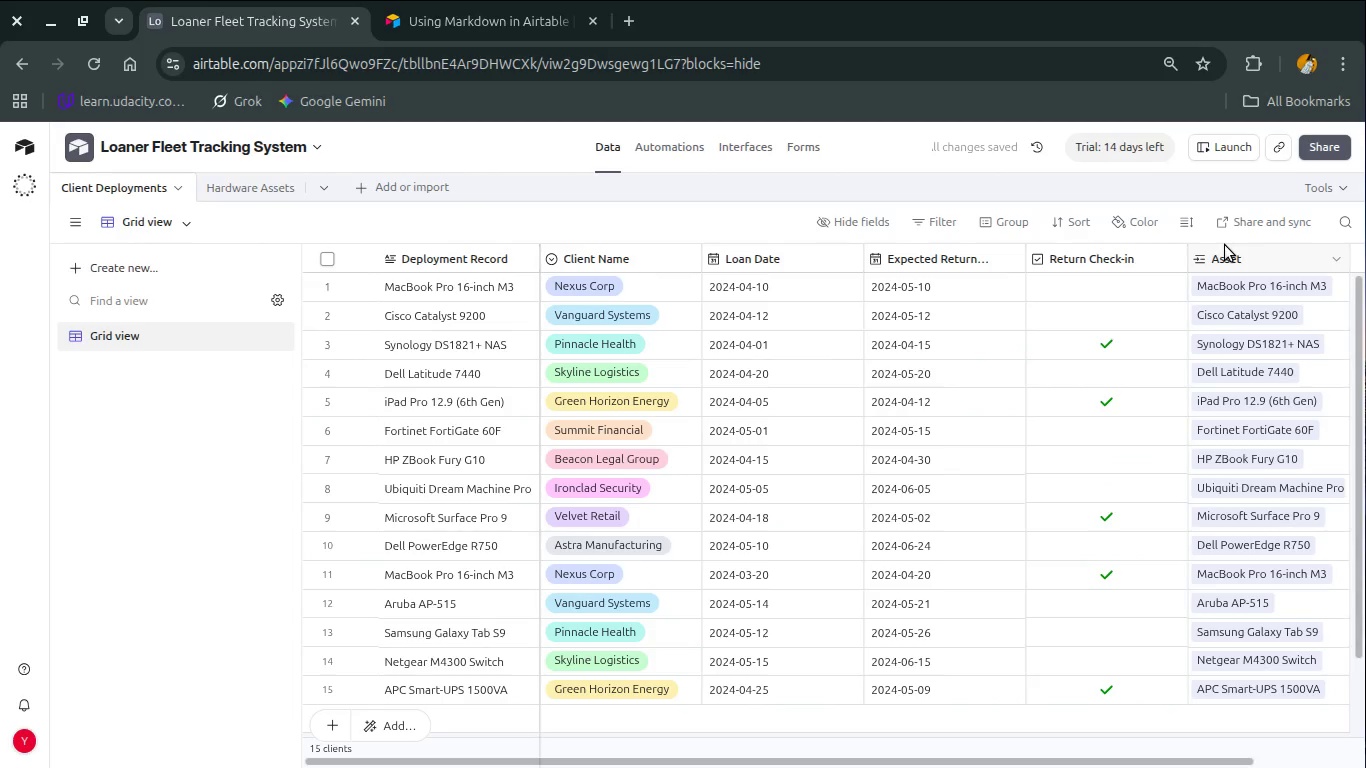 
left_click_drag(start_coordinate=[1228, 255], to_coordinate=[400, 385])
 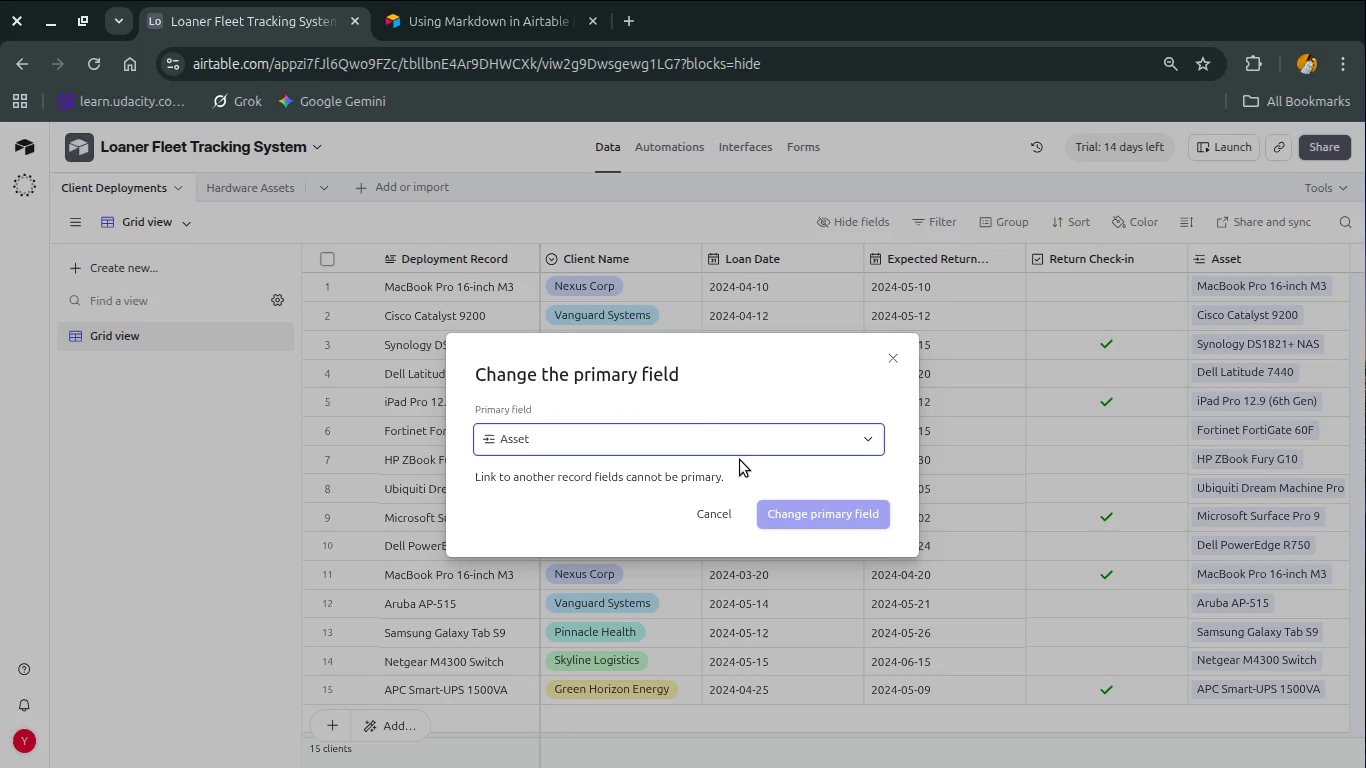 
left_click([737, 525])
 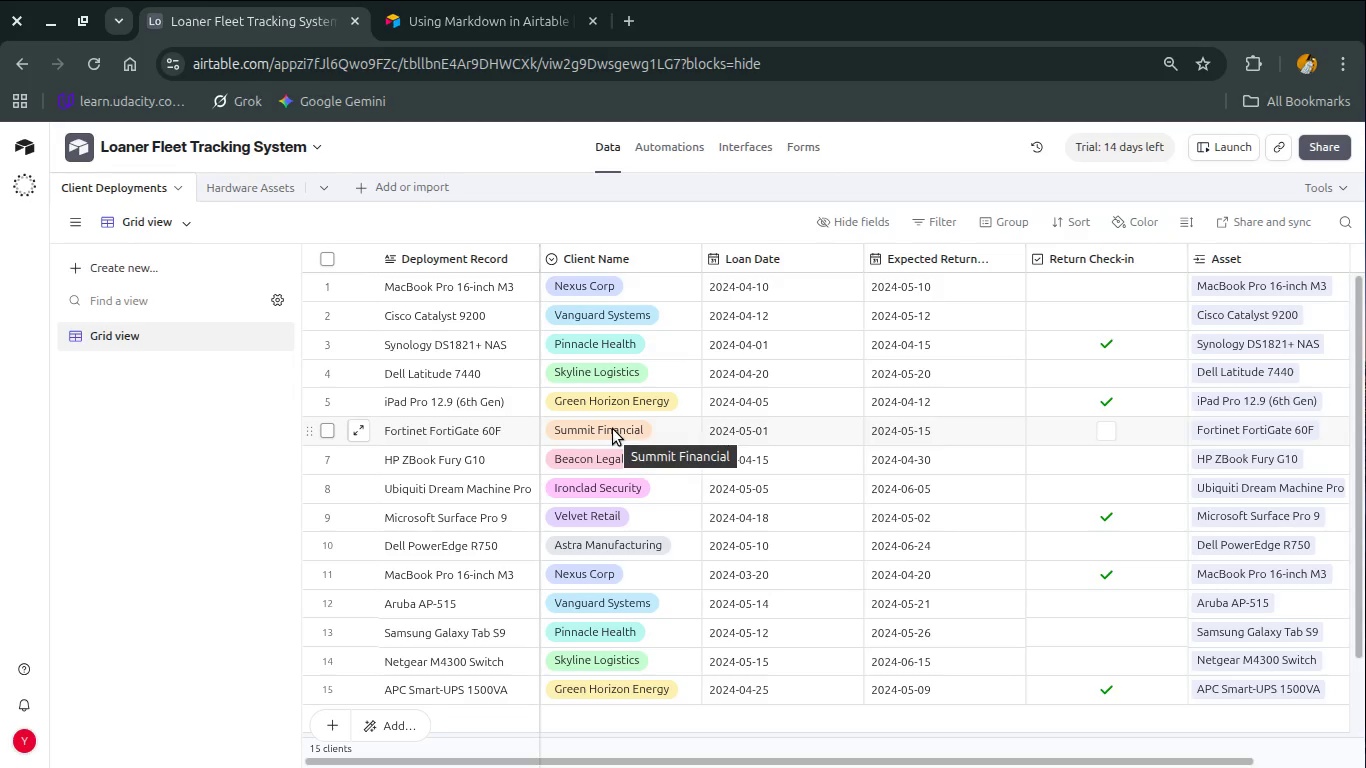 
wait(7.61)
 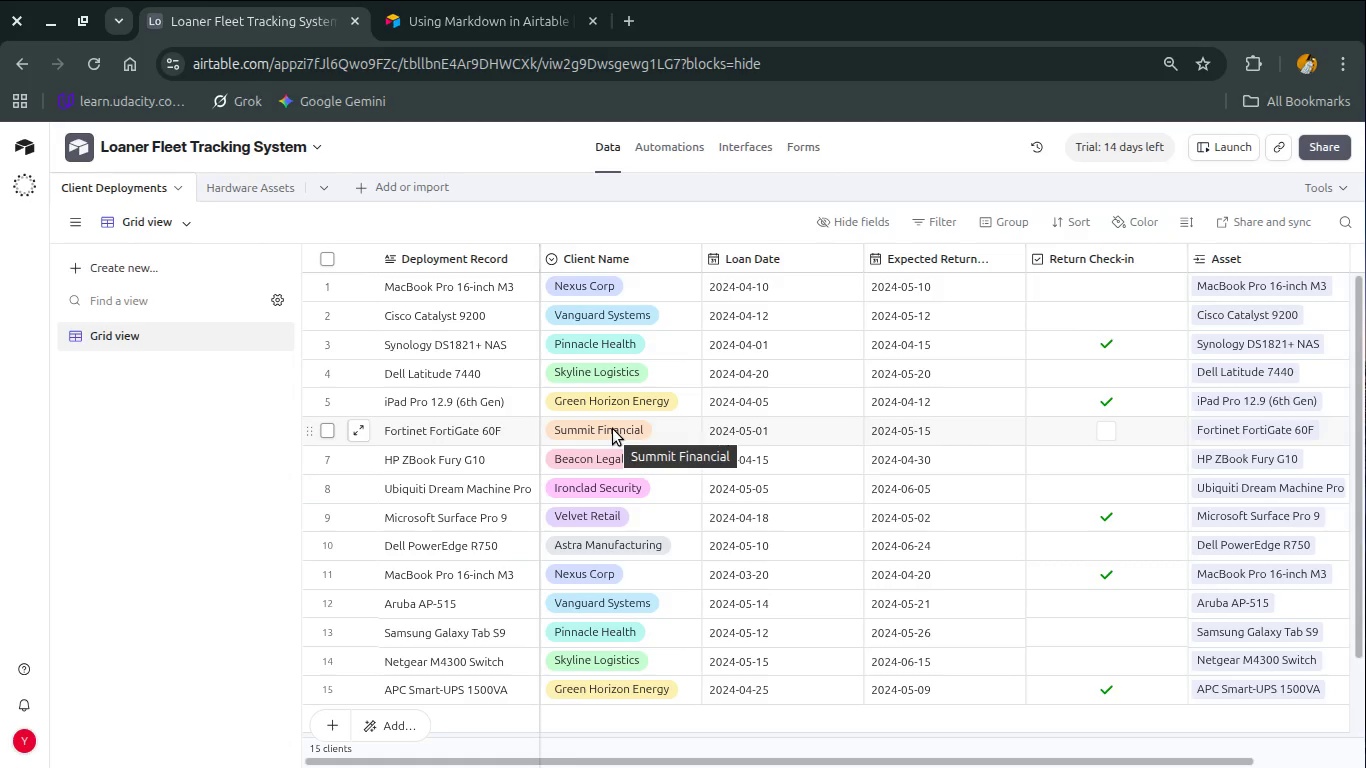 
left_click_drag(start_coordinate=[1245, 256], to_coordinate=[752, 299])
 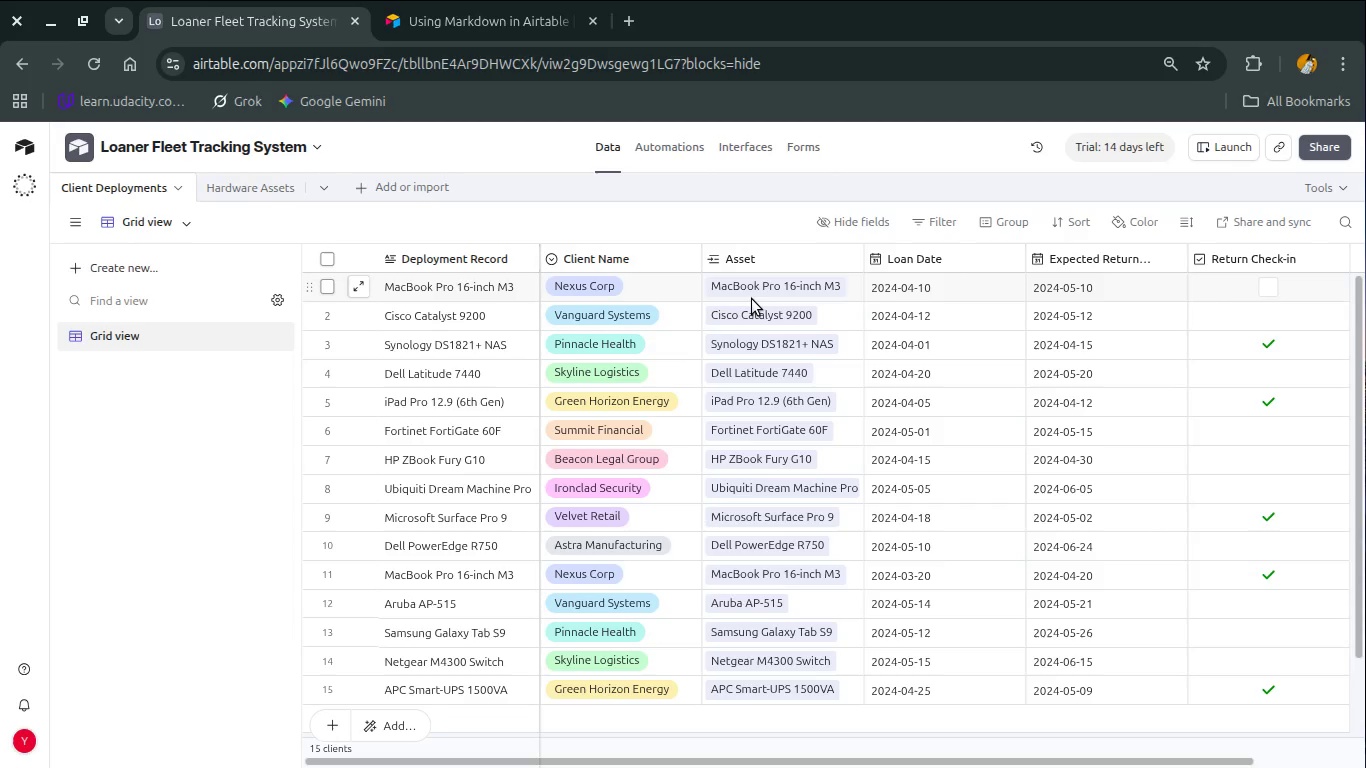 
wait(18.51)
 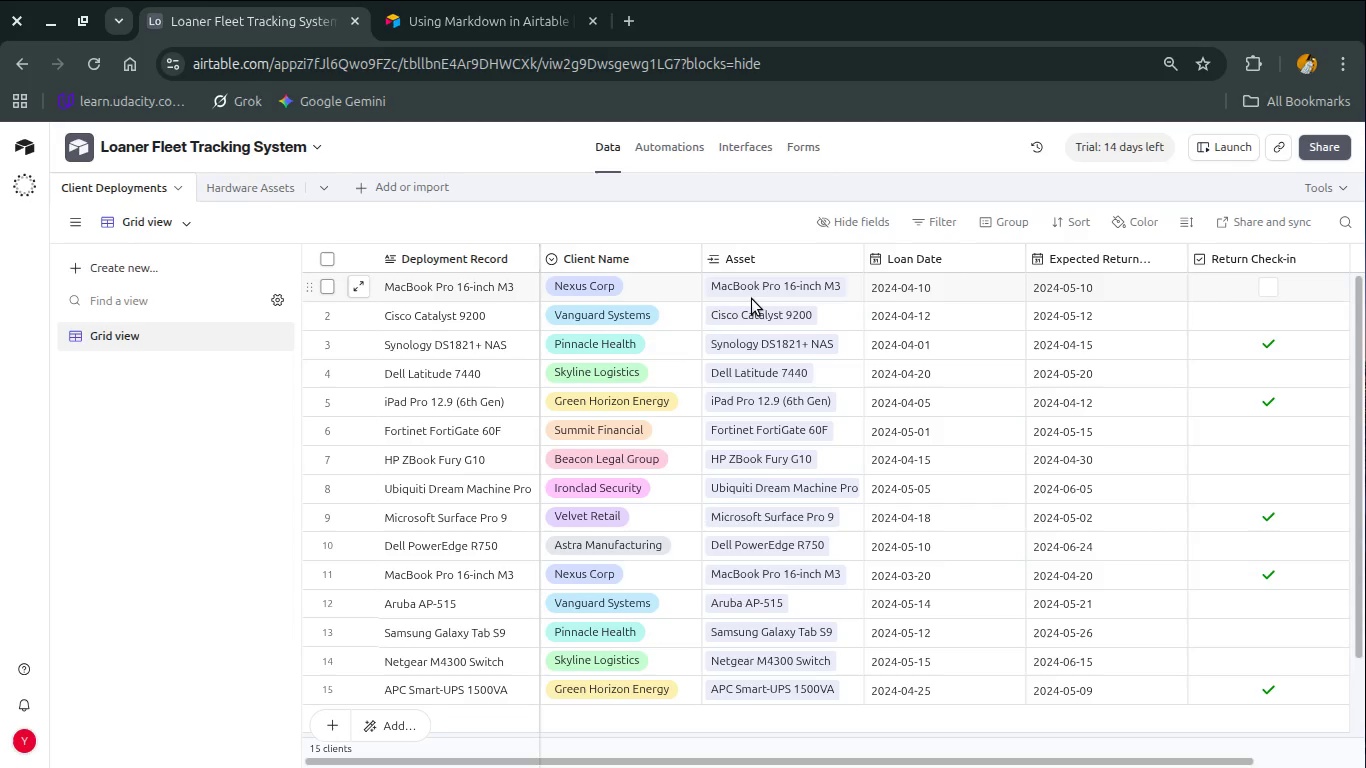 
double_click([118, 334])
 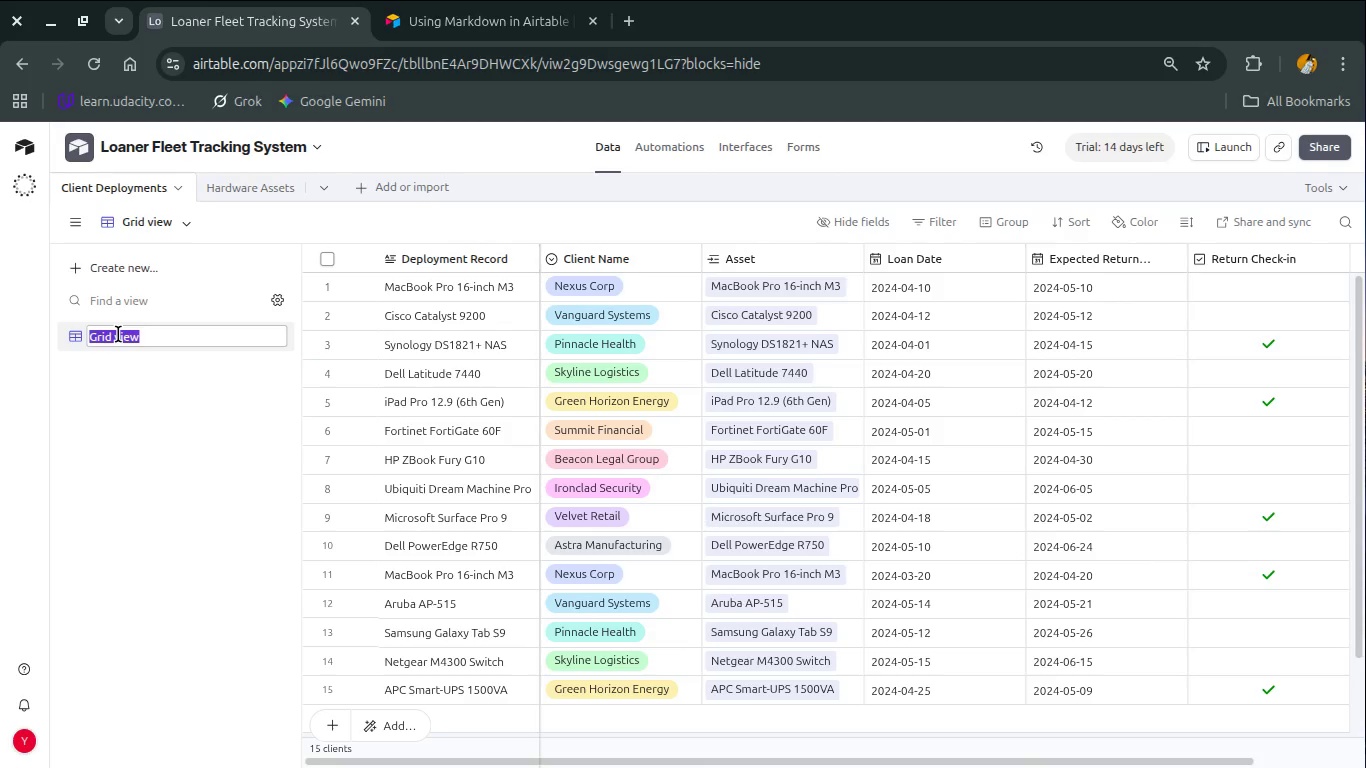 
type(All View)
 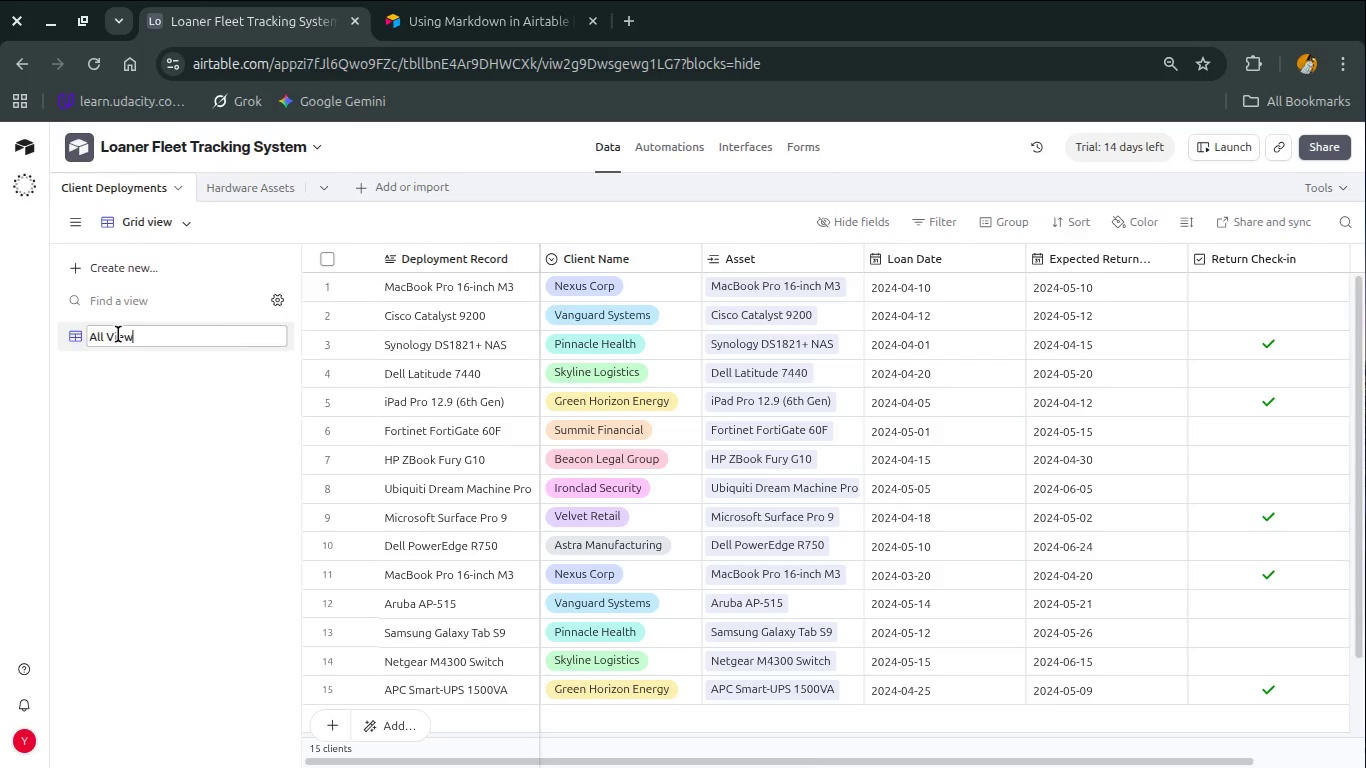 
 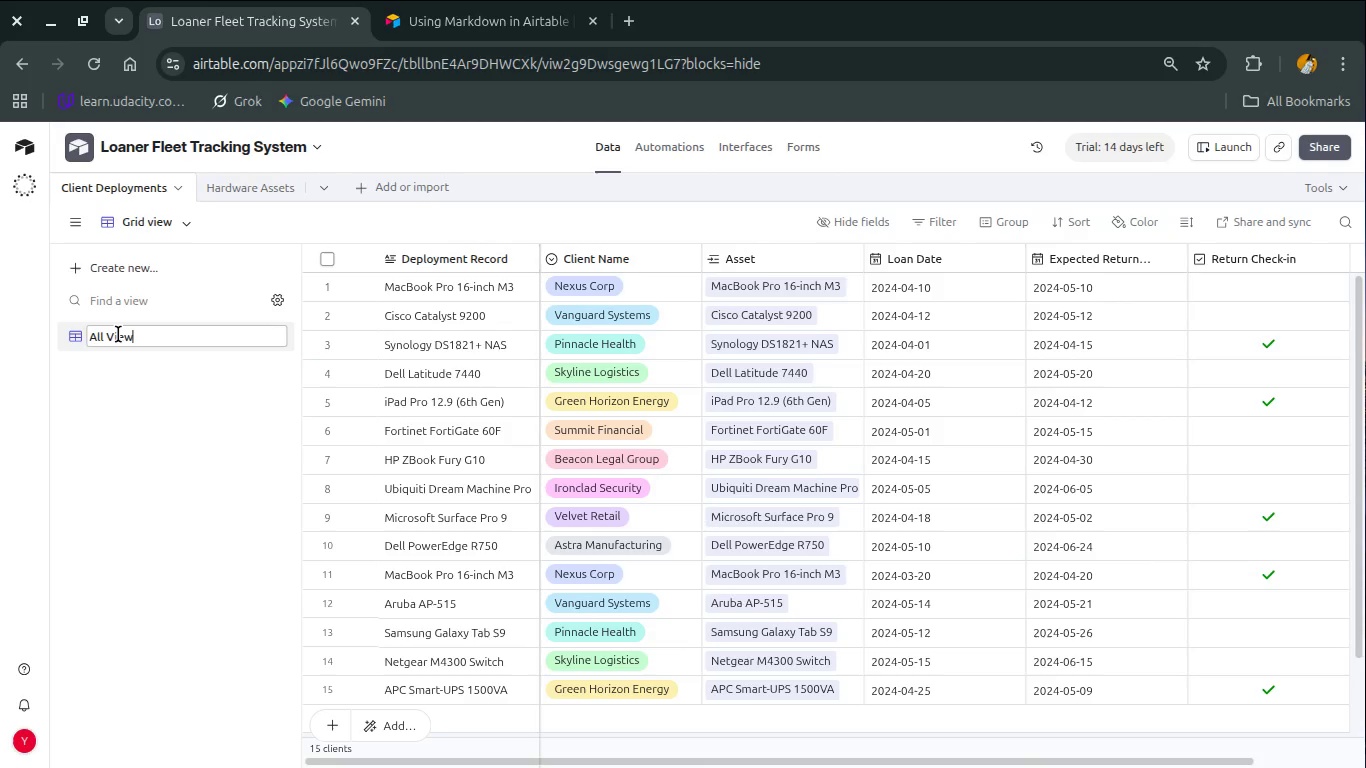 
key(Enter)
 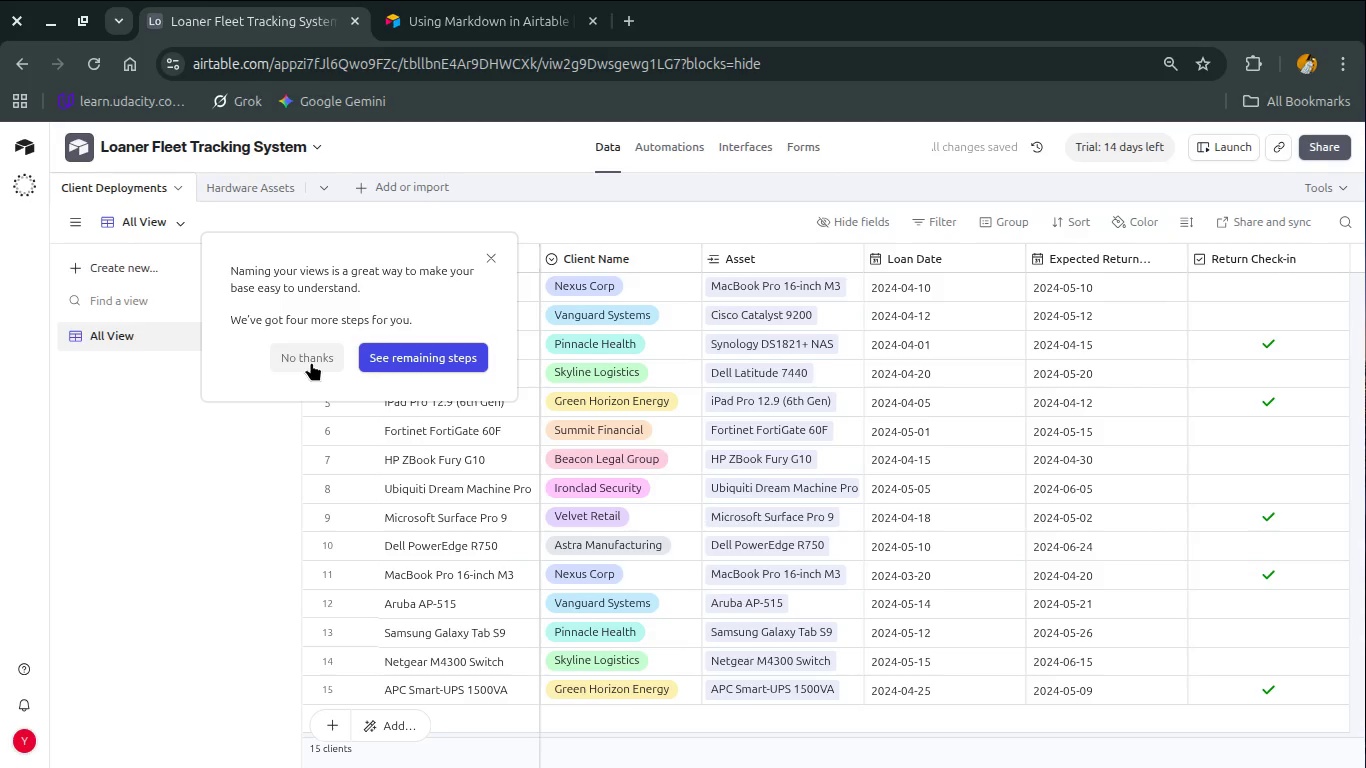 
wait(7.73)
 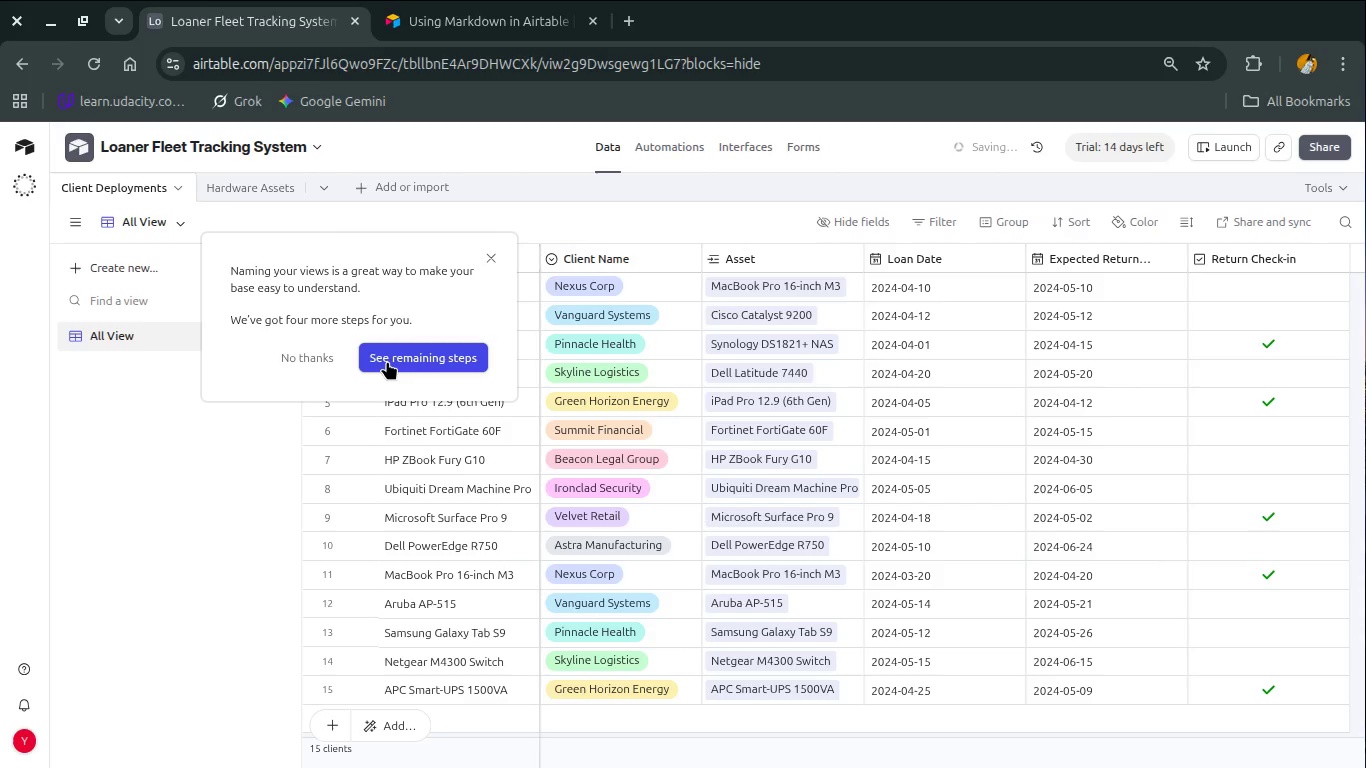 
left_click([383, 359])
 